 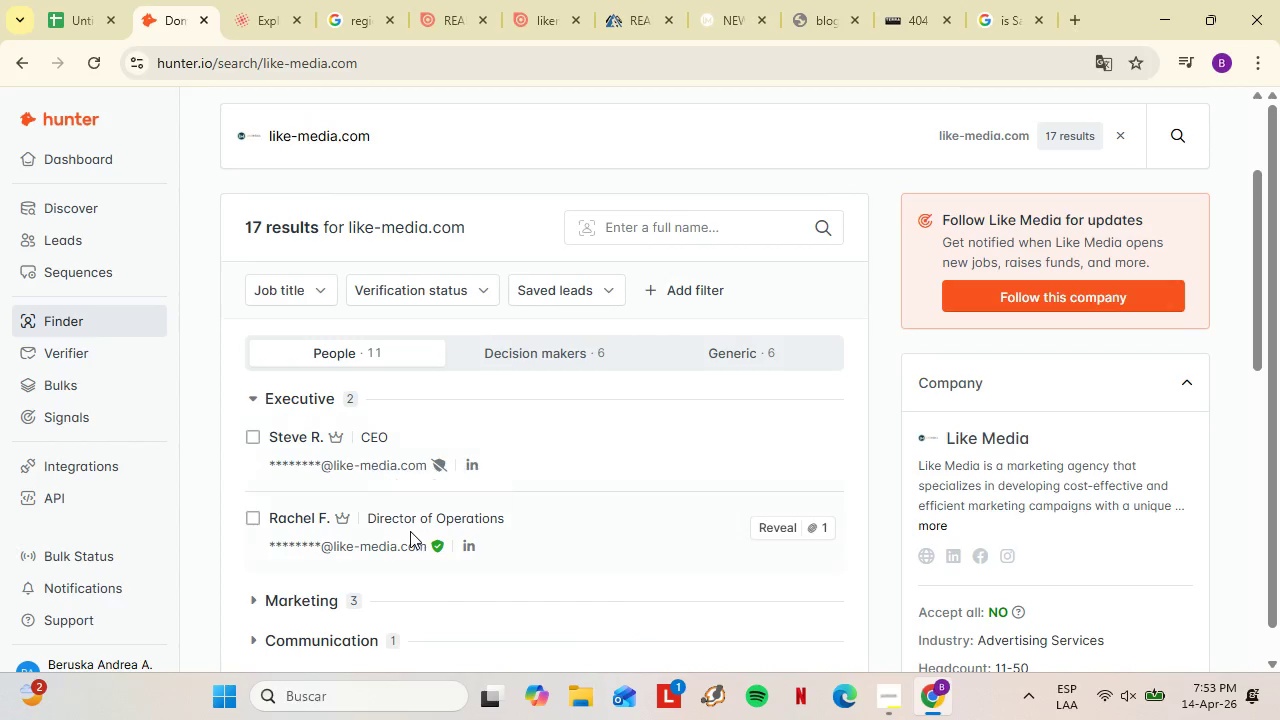 
left_click([766, 440])
 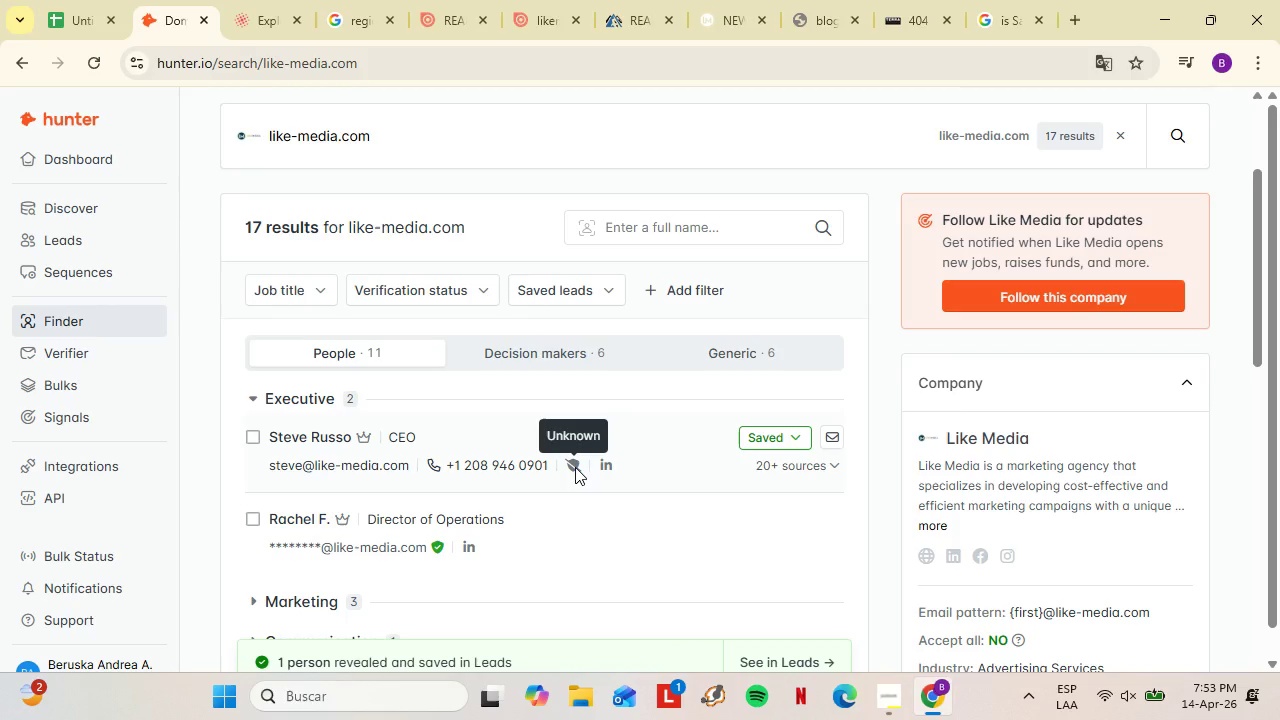 
left_click([798, 464])
 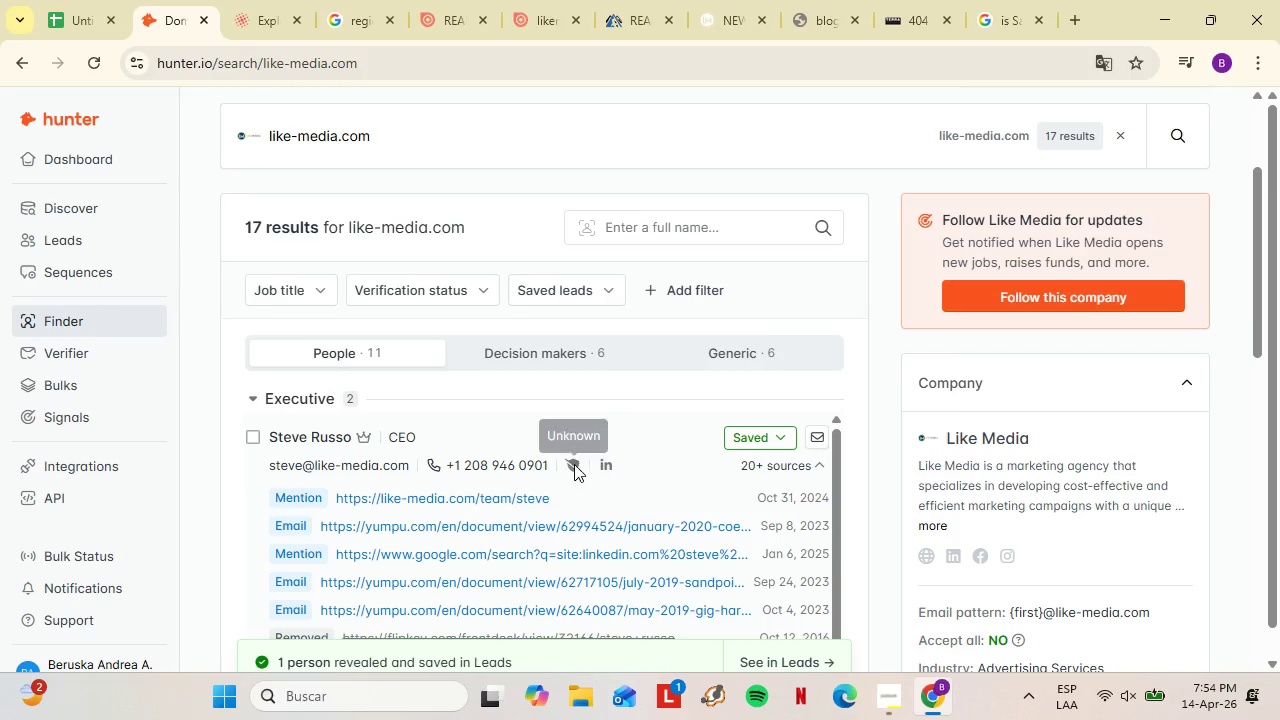 
left_click([575, 463])
 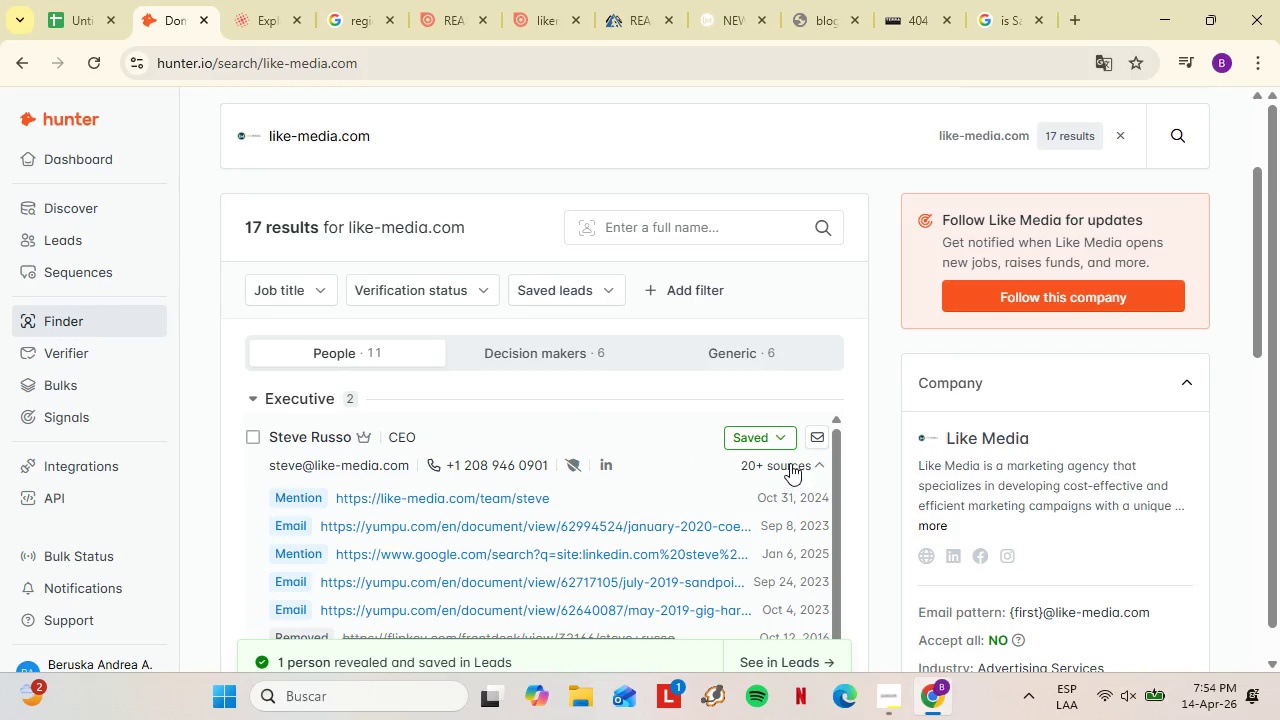 
left_click([790, 462])
 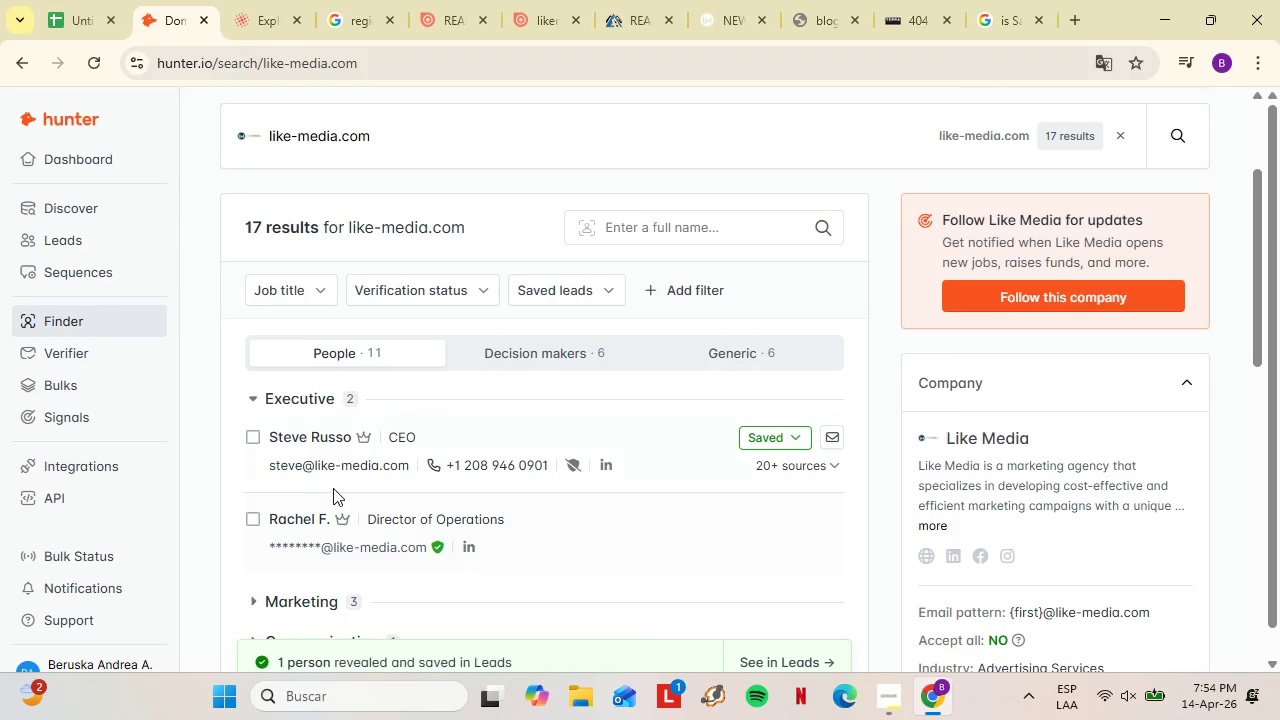 
left_click([329, 494])
 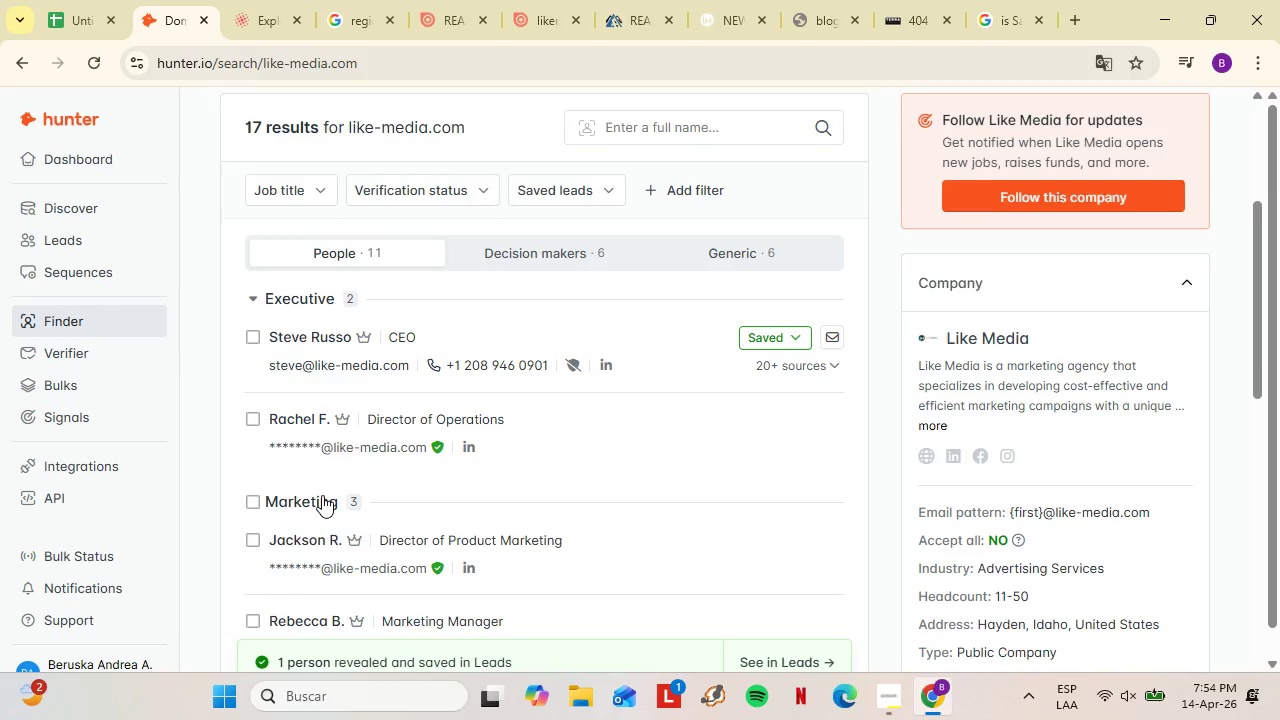 
scroll: coordinate [337, 488], scroll_direction: down, amount: 1.0
 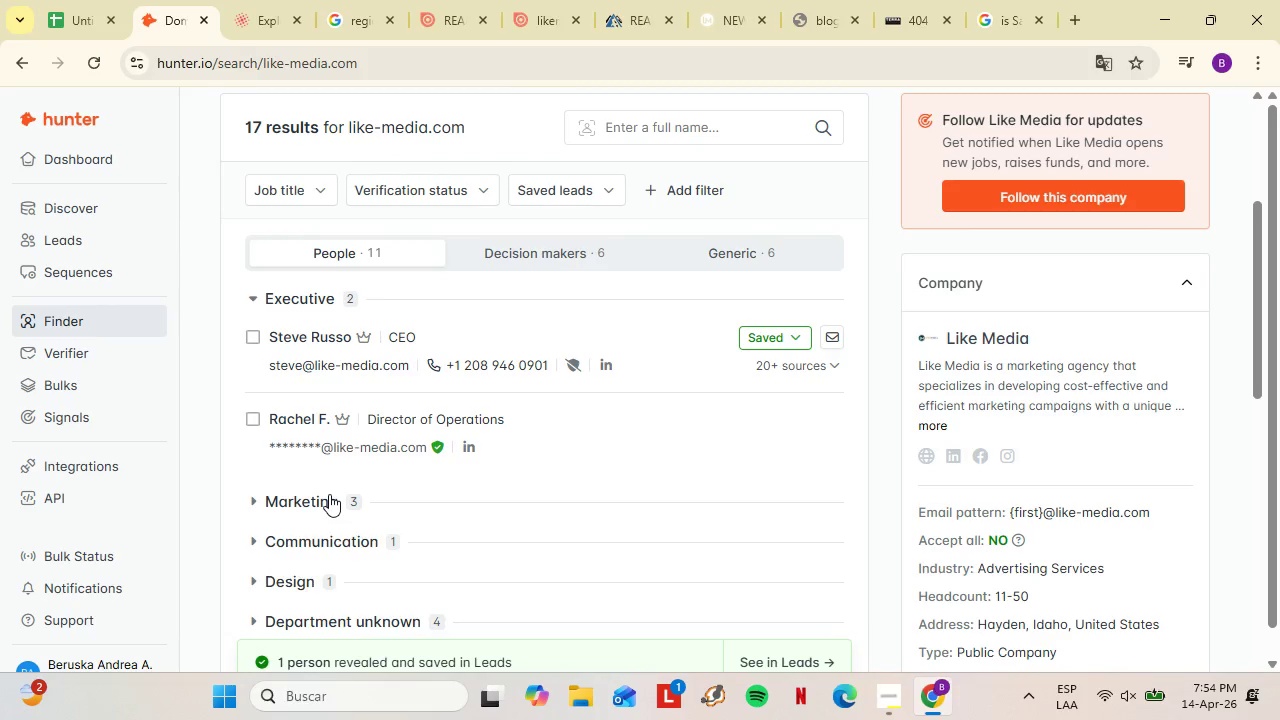 
left_click([319, 487])
 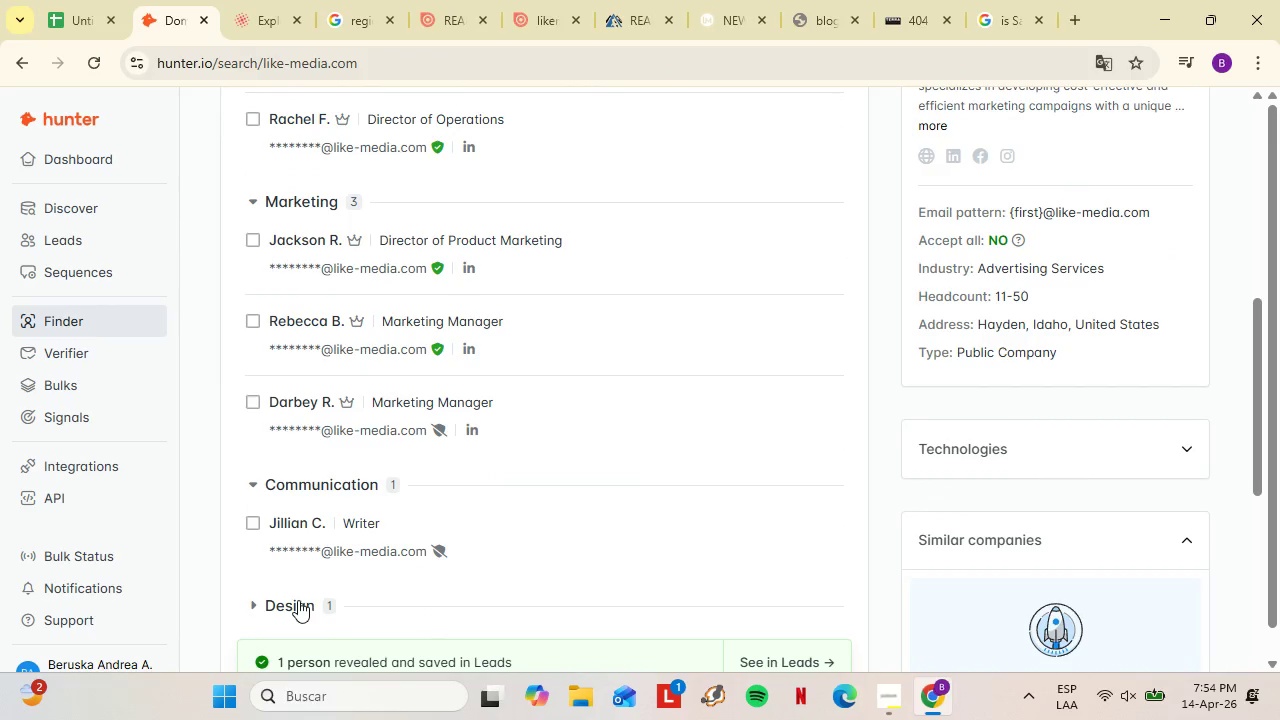 
scroll: coordinate [322, 495], scroll_direction: down, amount: 1.0
 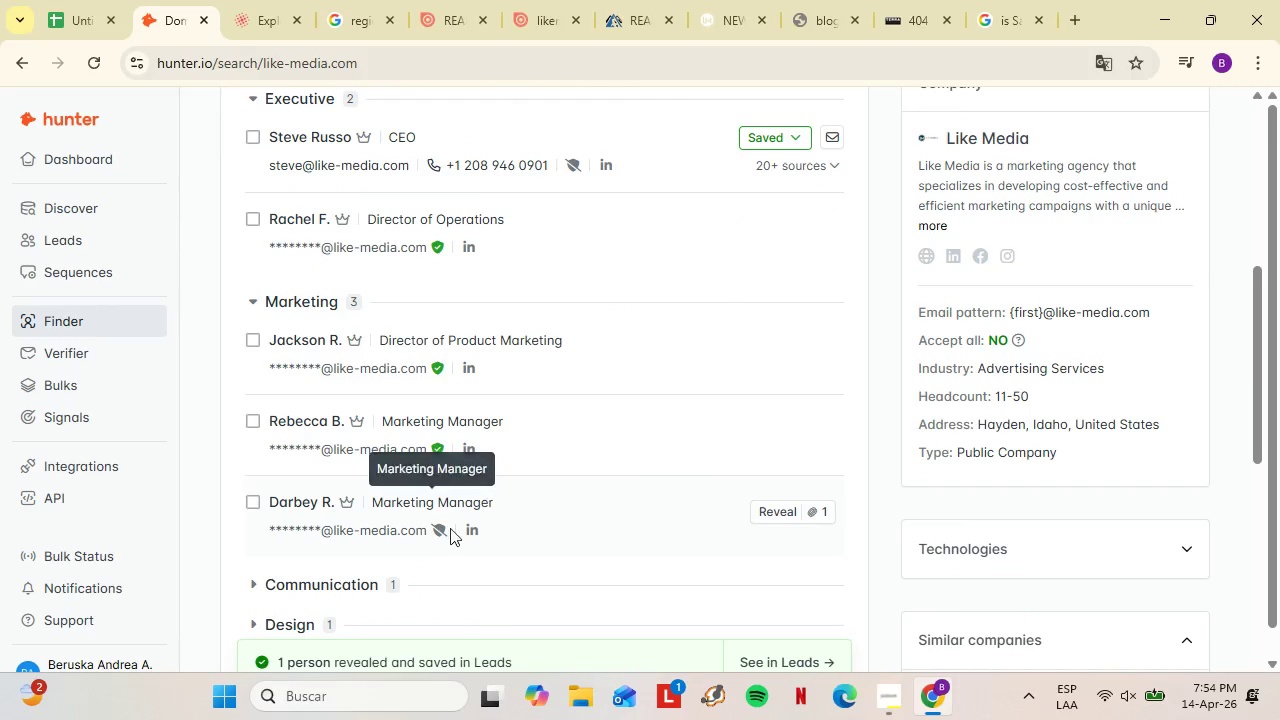 
left_click([298, 600])
 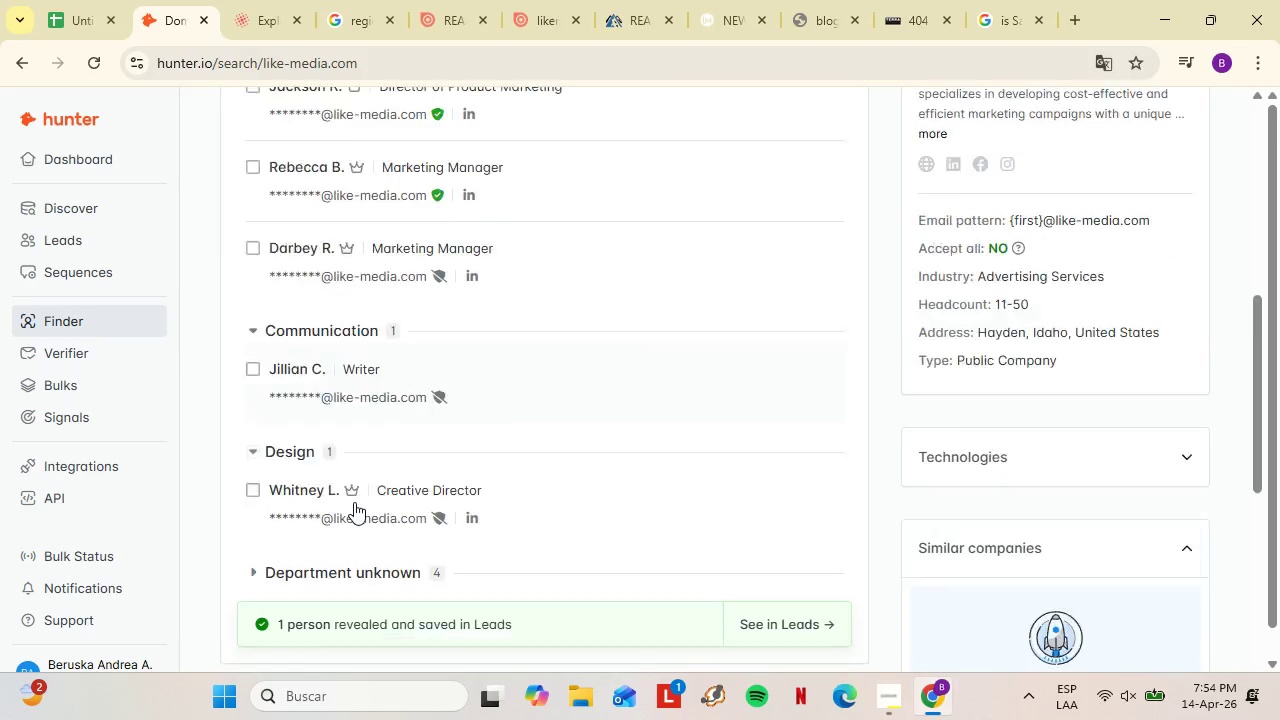 
scroll: coordinate [354, 502], scroll_direction: down, amount: 3.0
 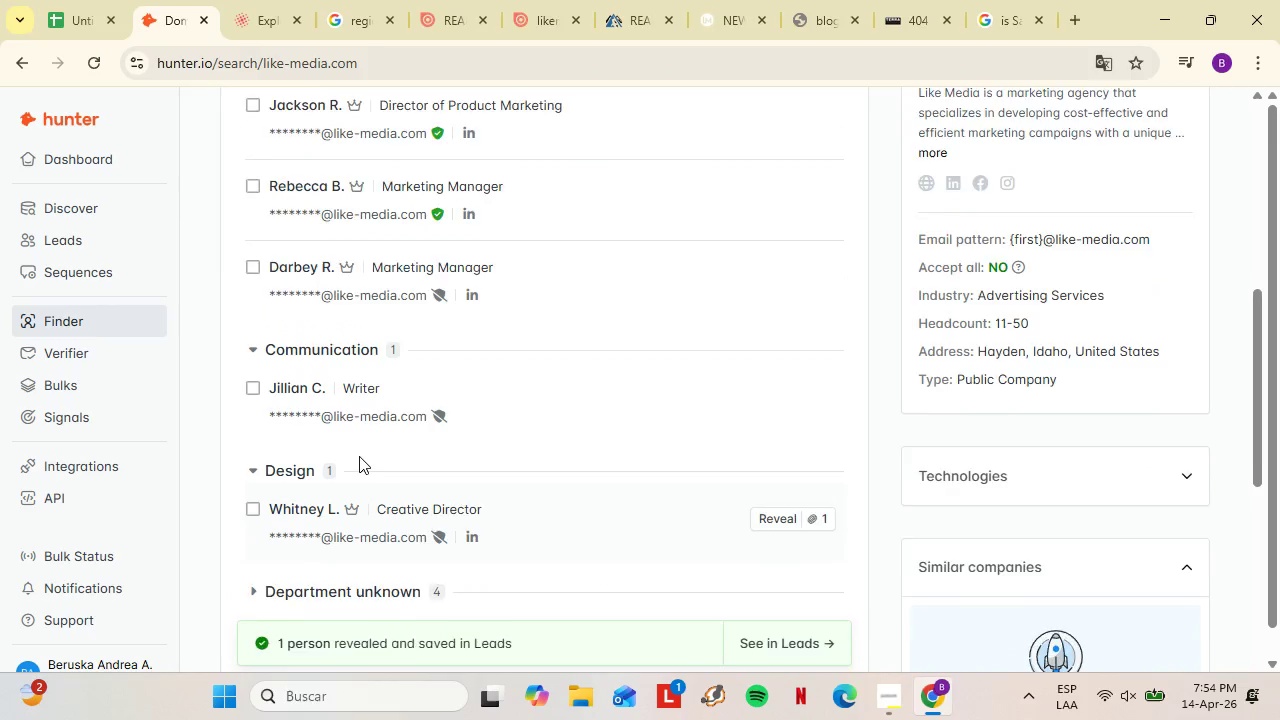 
scroll: coordinate [359, 456], scroll_direction: up, amount: 1.0
 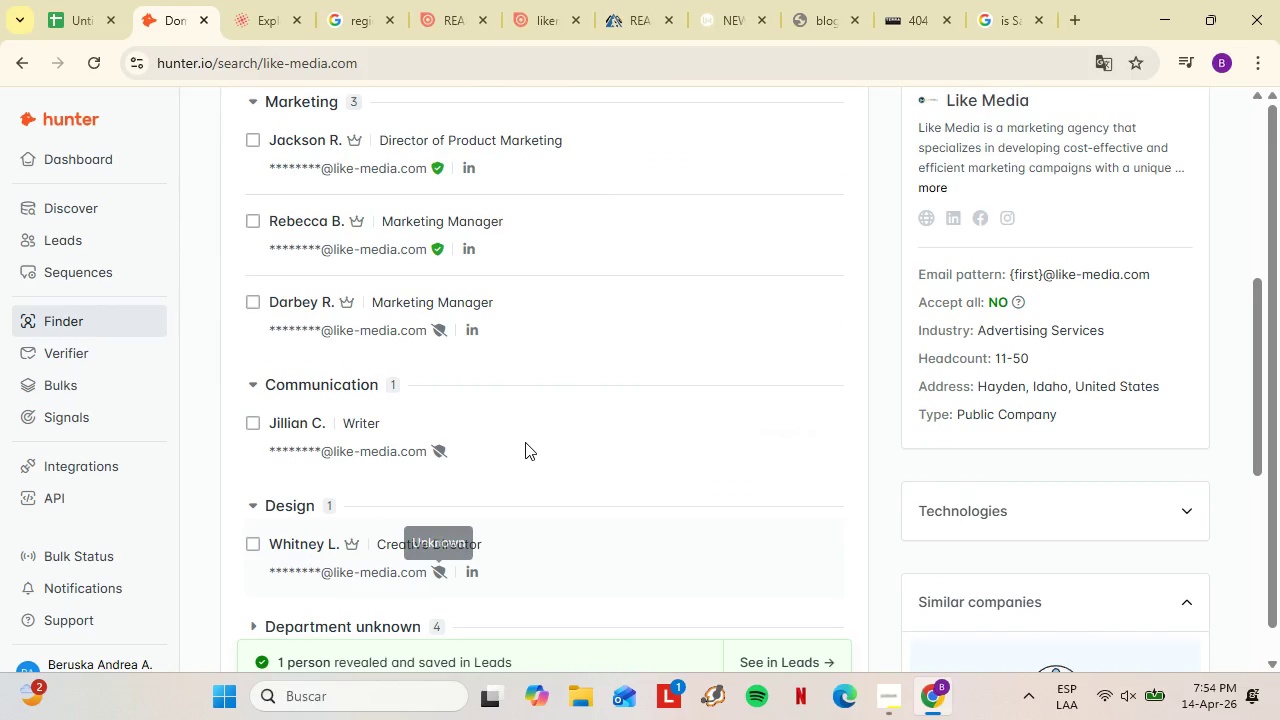 
left_click([572, 262])
 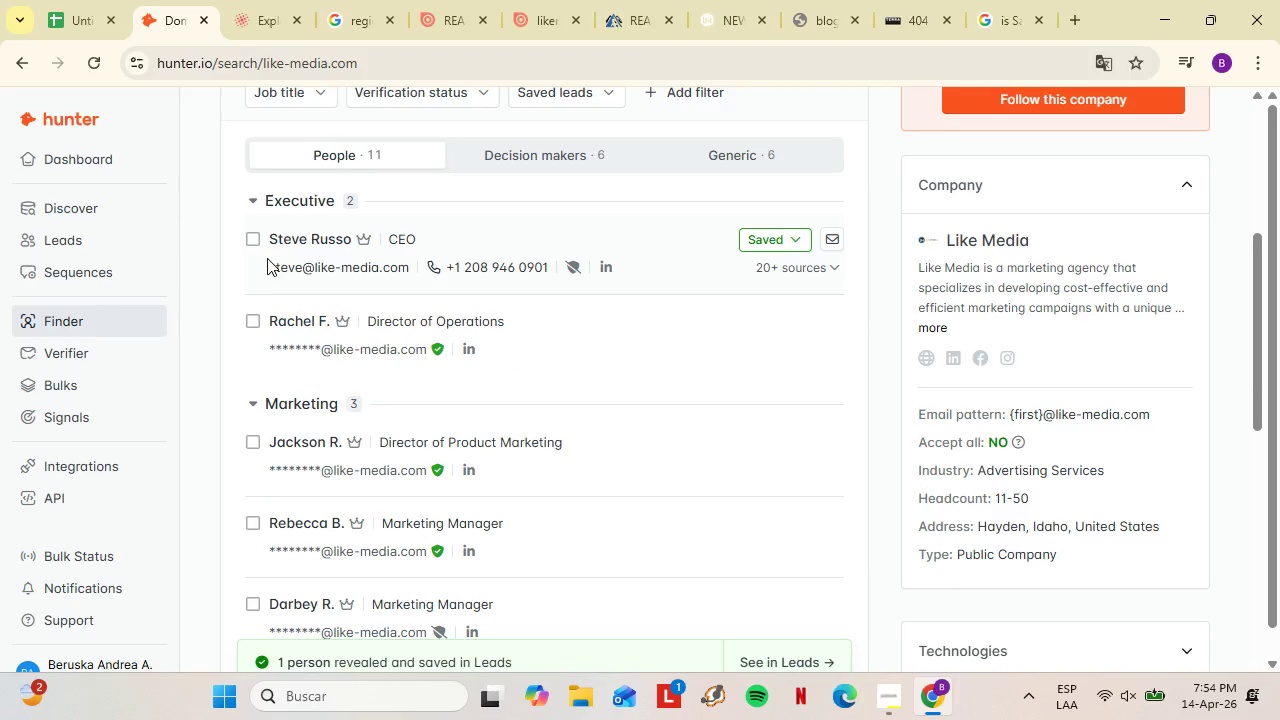 
scroll: coordinate [527, 438], scroll_direction: up, amount: 3.0
 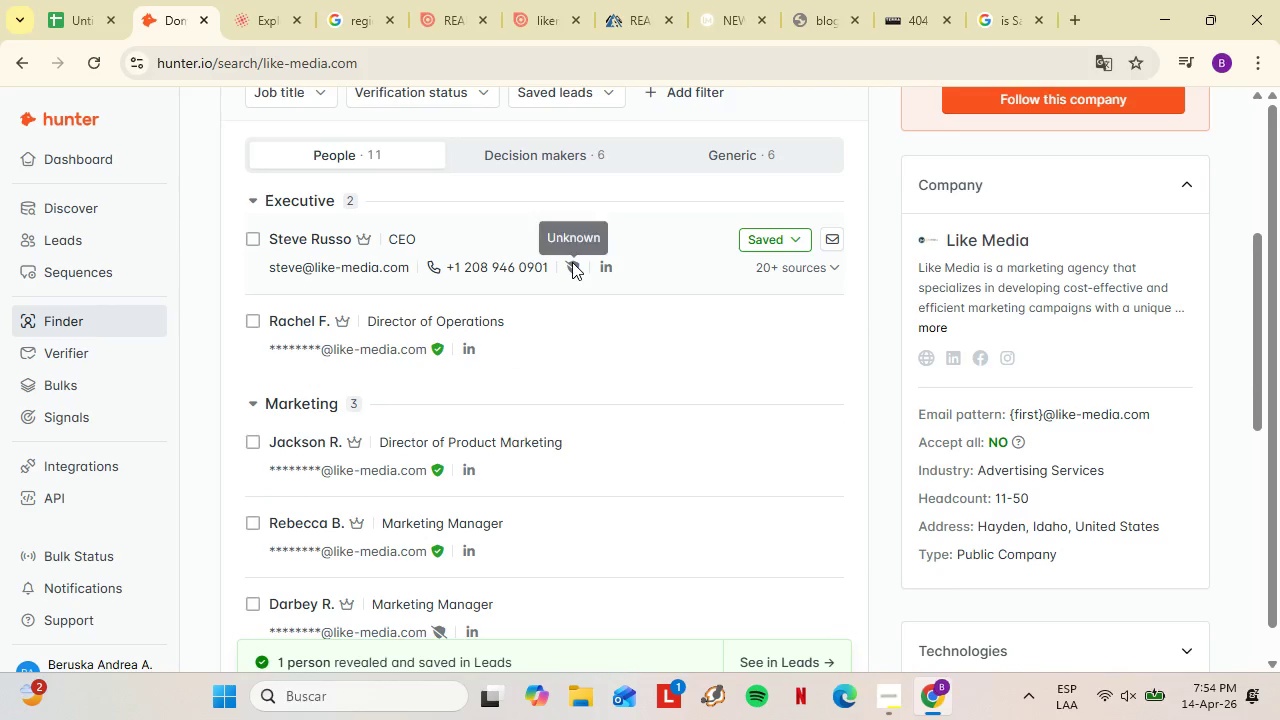 
left_click_drag(start_coordinate=[267, 258], to_coordinate=[409, 280])
 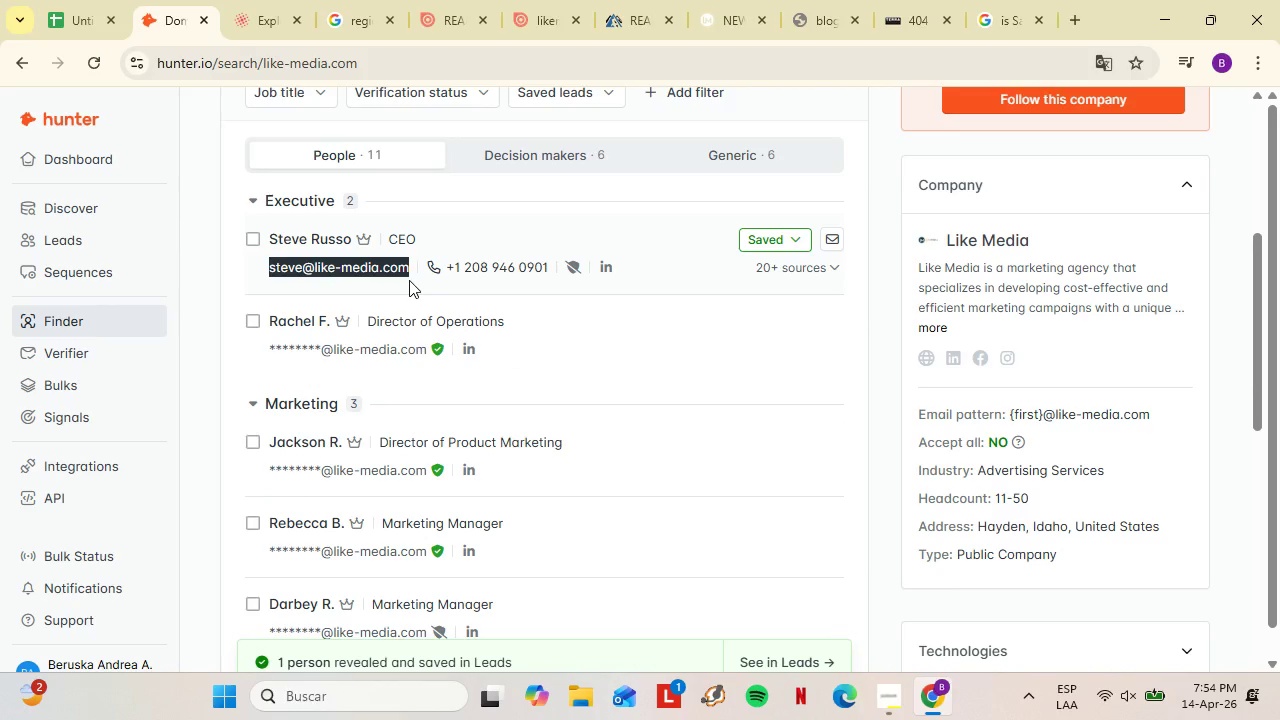 
key(Control+C)
 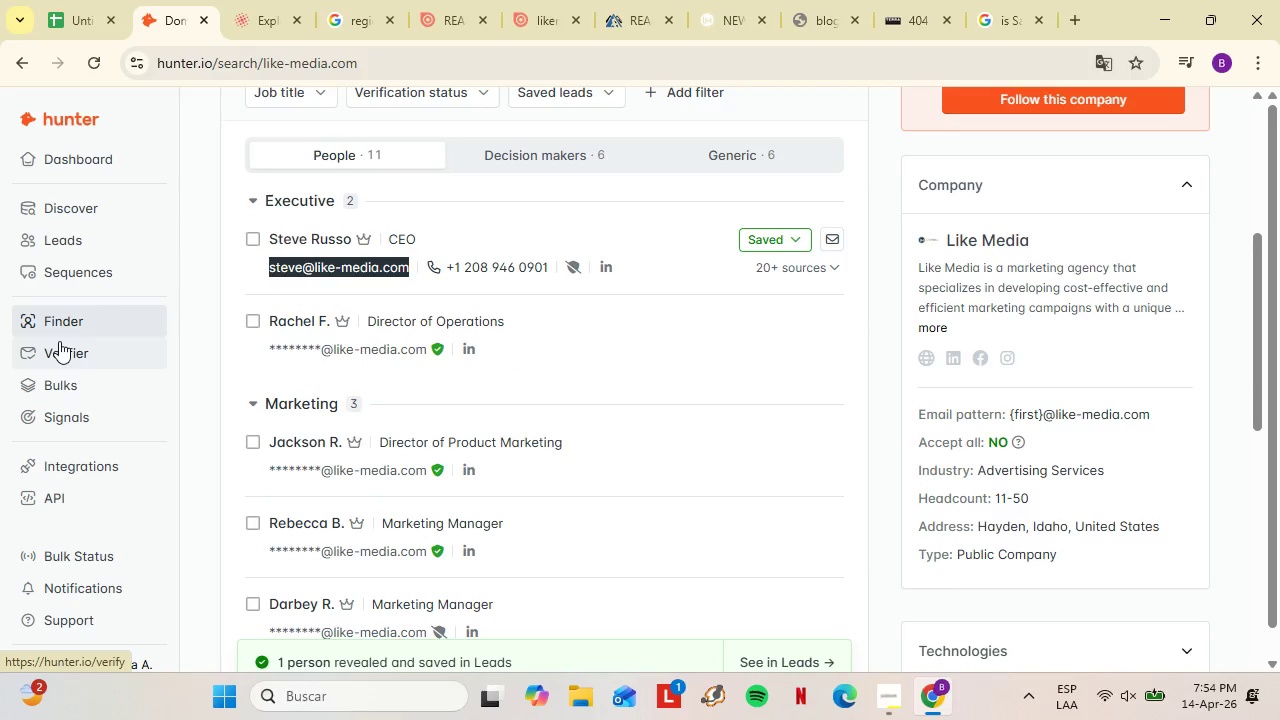 
left_click([59, 341])
 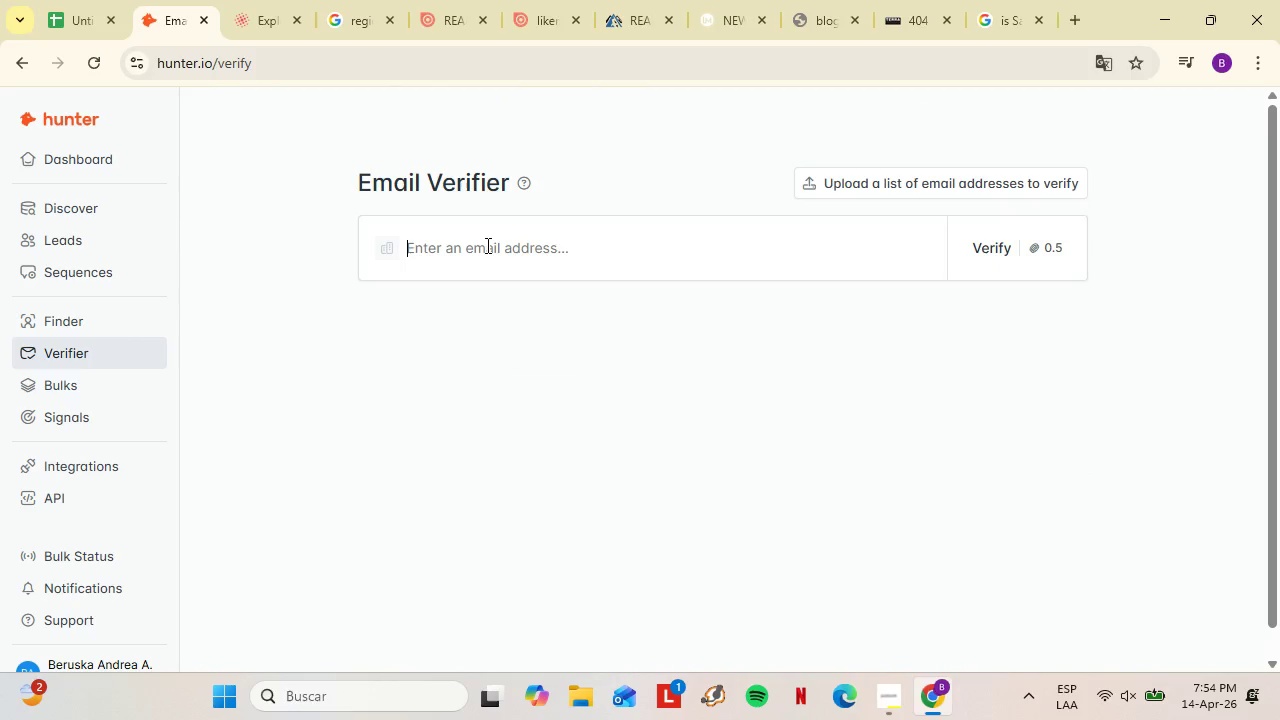 
left_click([486, 245])
 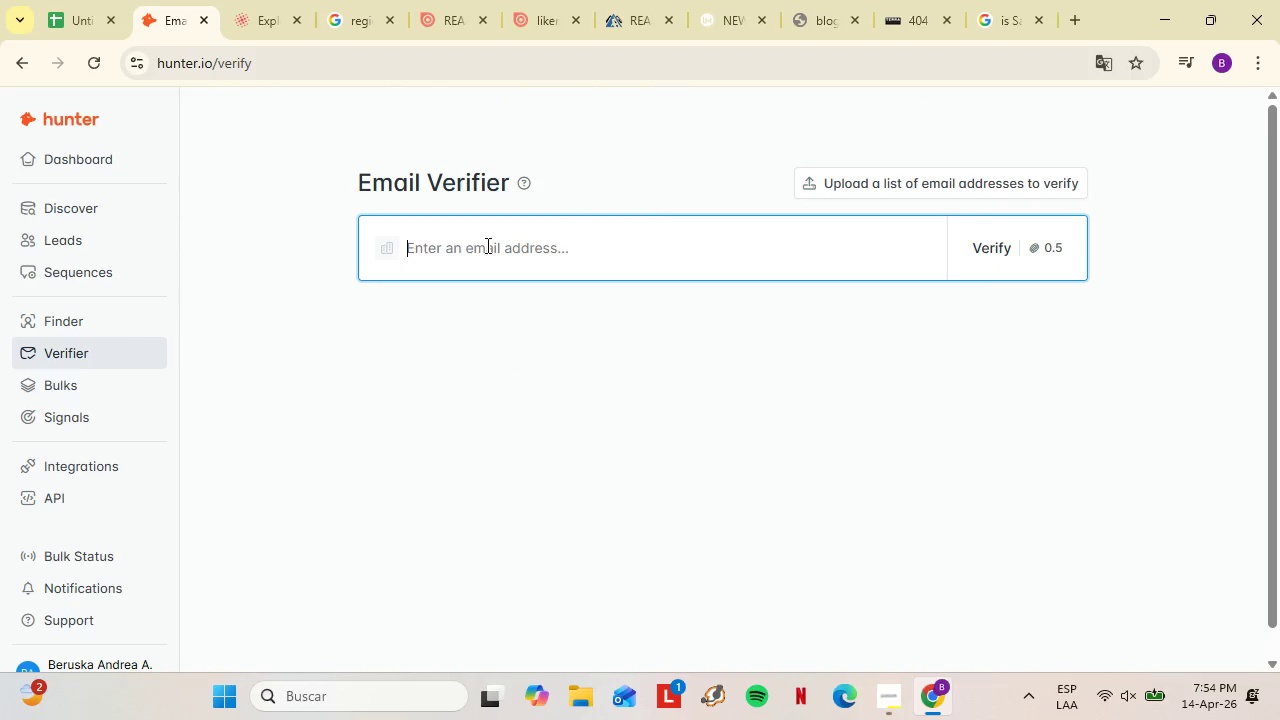 
key(Control+V)
 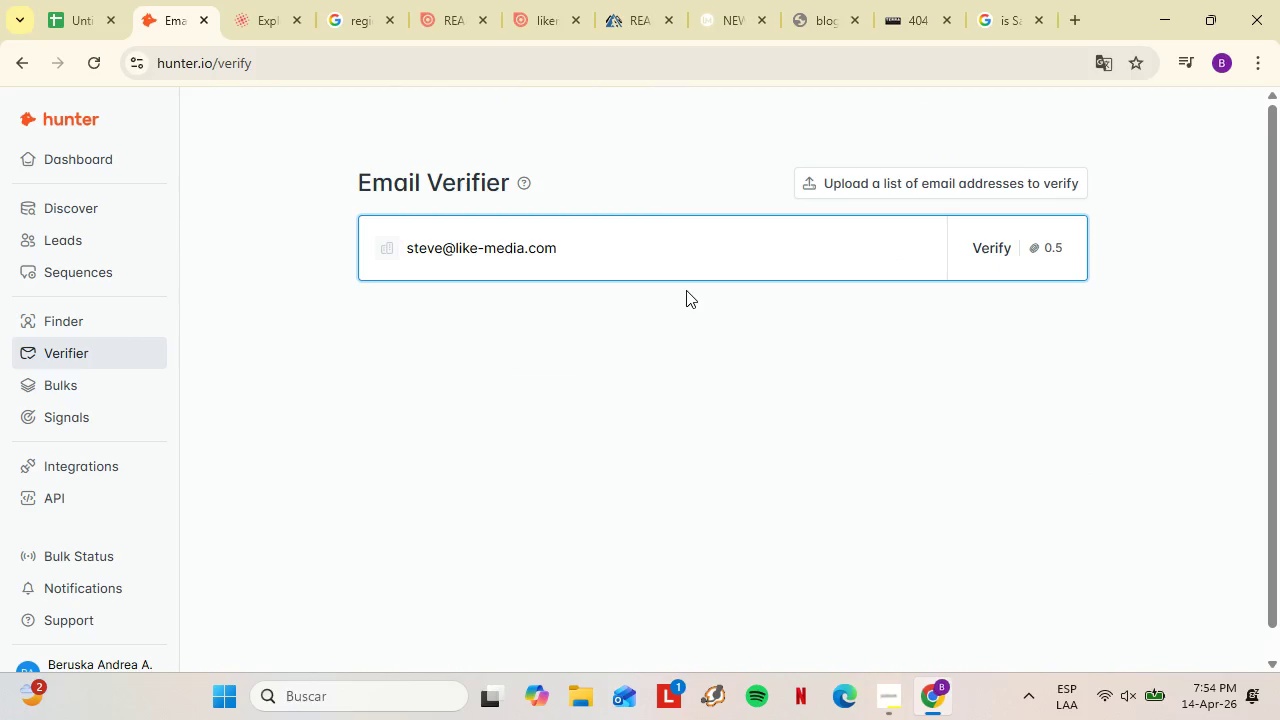 
key(Enter)
 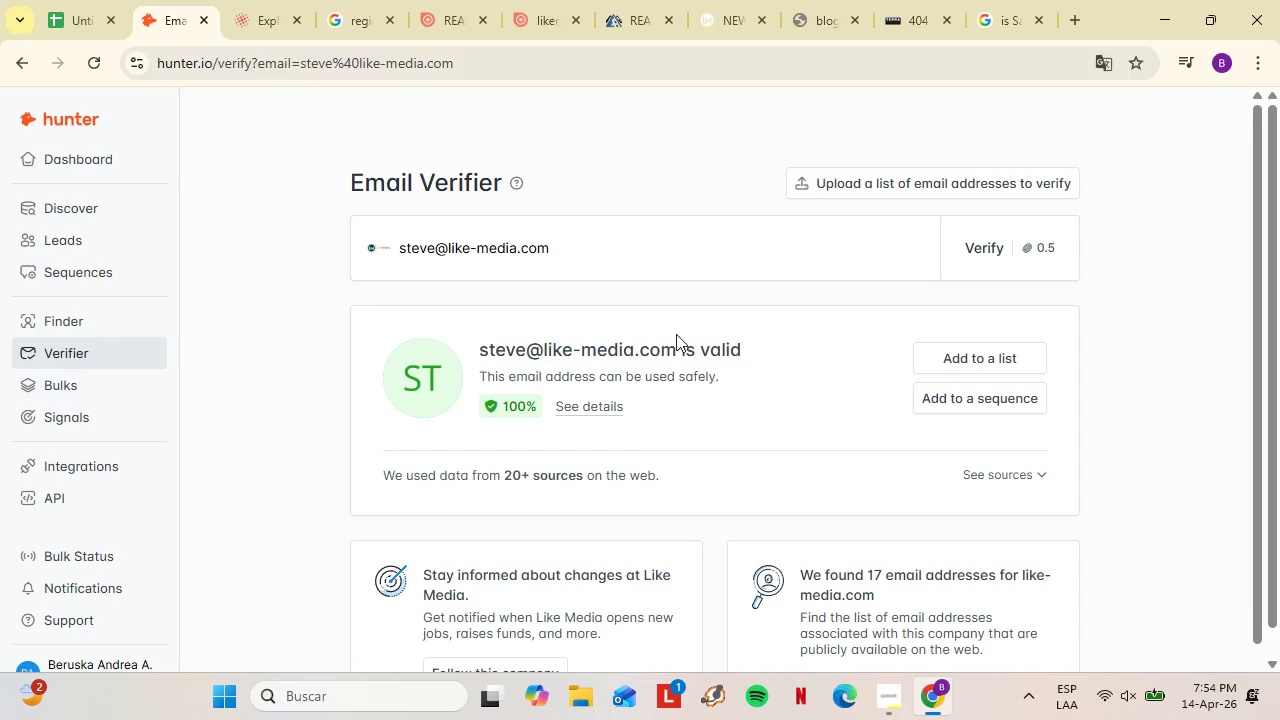 
wait(5.11)
 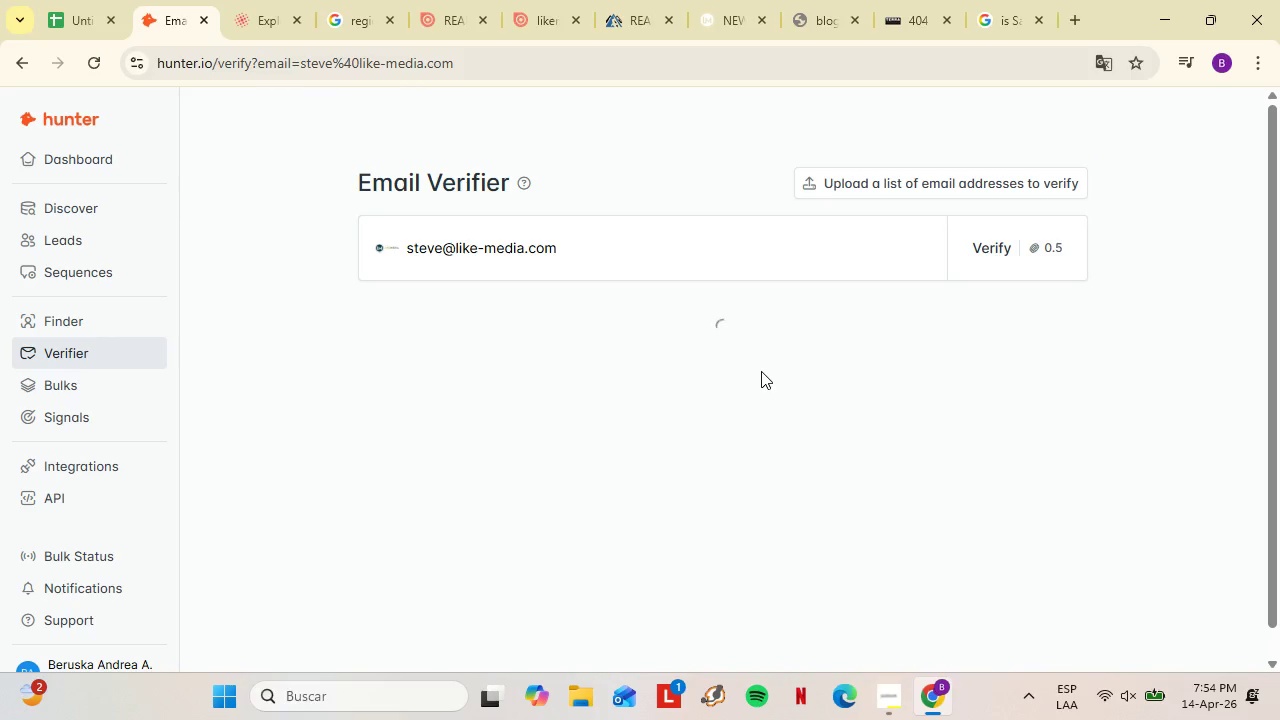 
left_click_drag(start_coordinate=[673, 352], to_coordinate=[466, 346])
 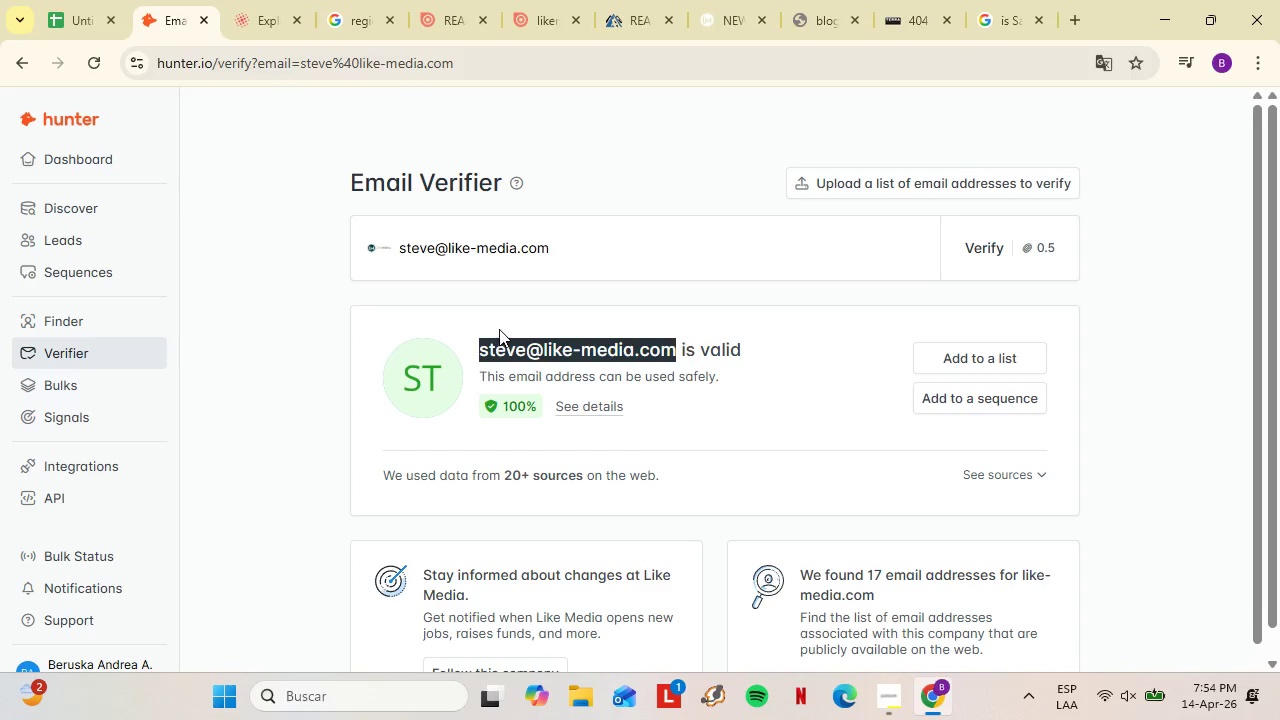 
key(Control+V)
 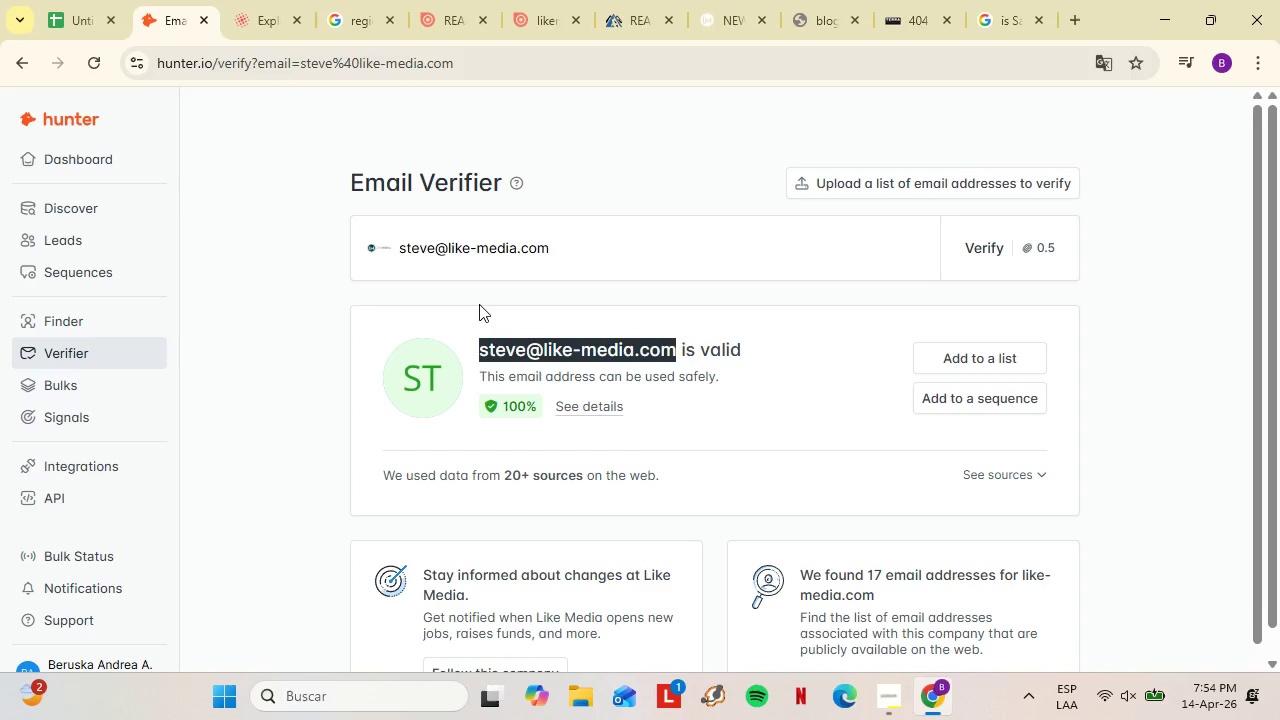 
key(Control+C)
 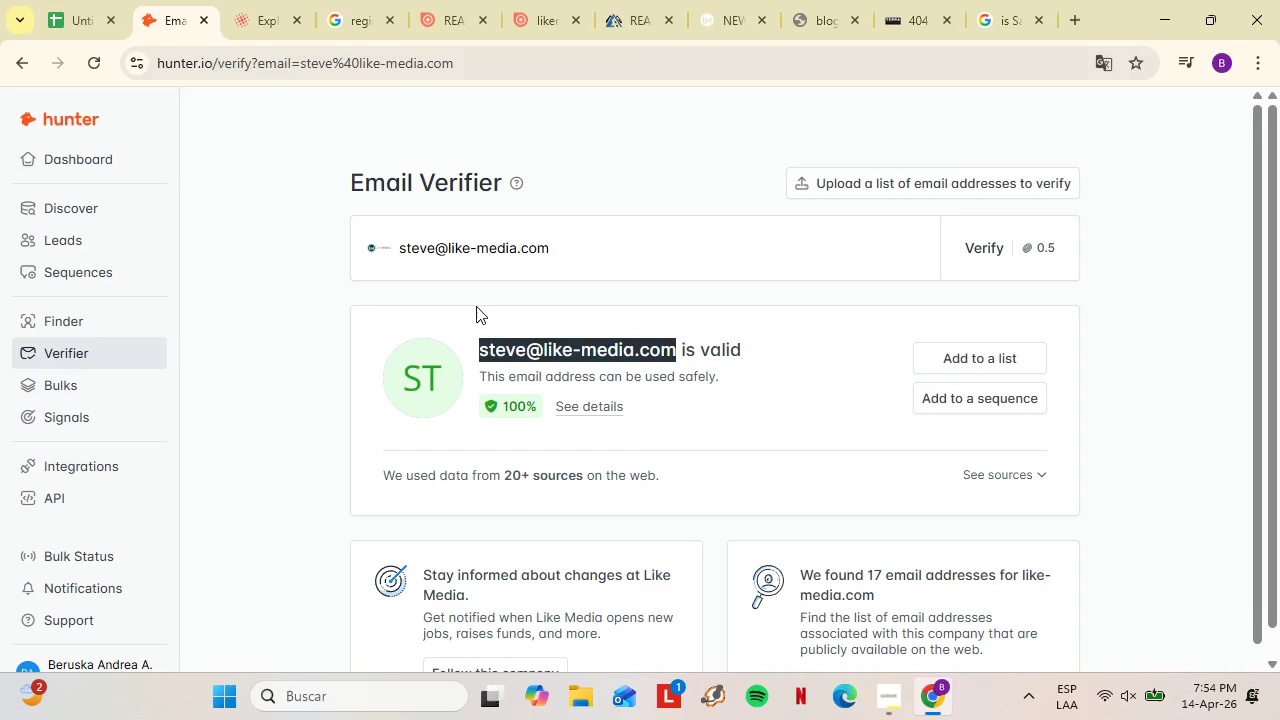 
key(Control+C)
 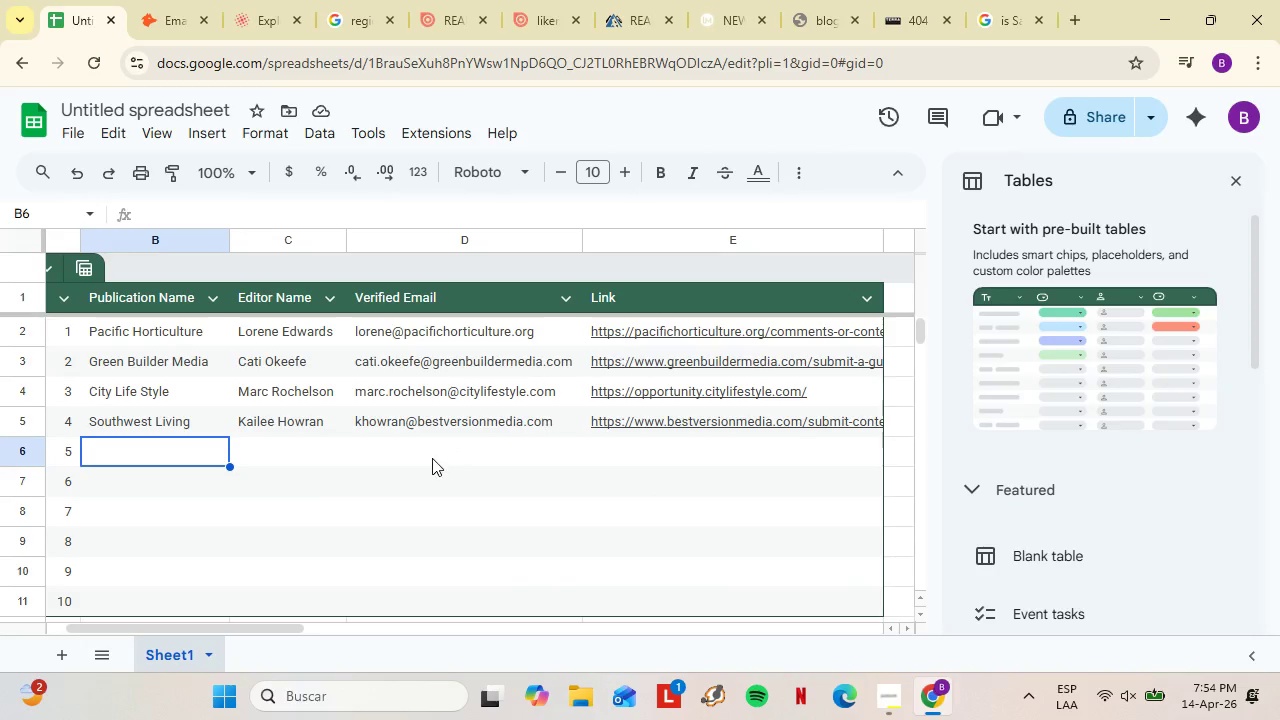 
left_click([432, 458])
 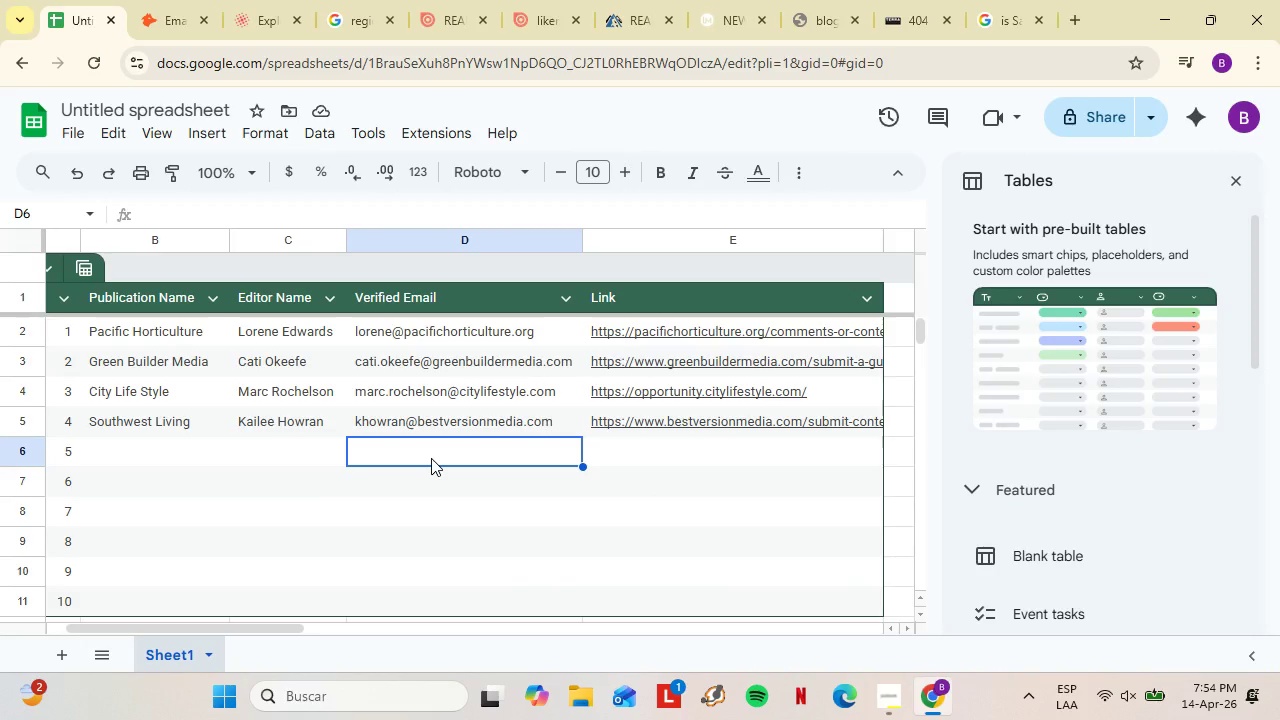 
key(Control+Shift+V)
 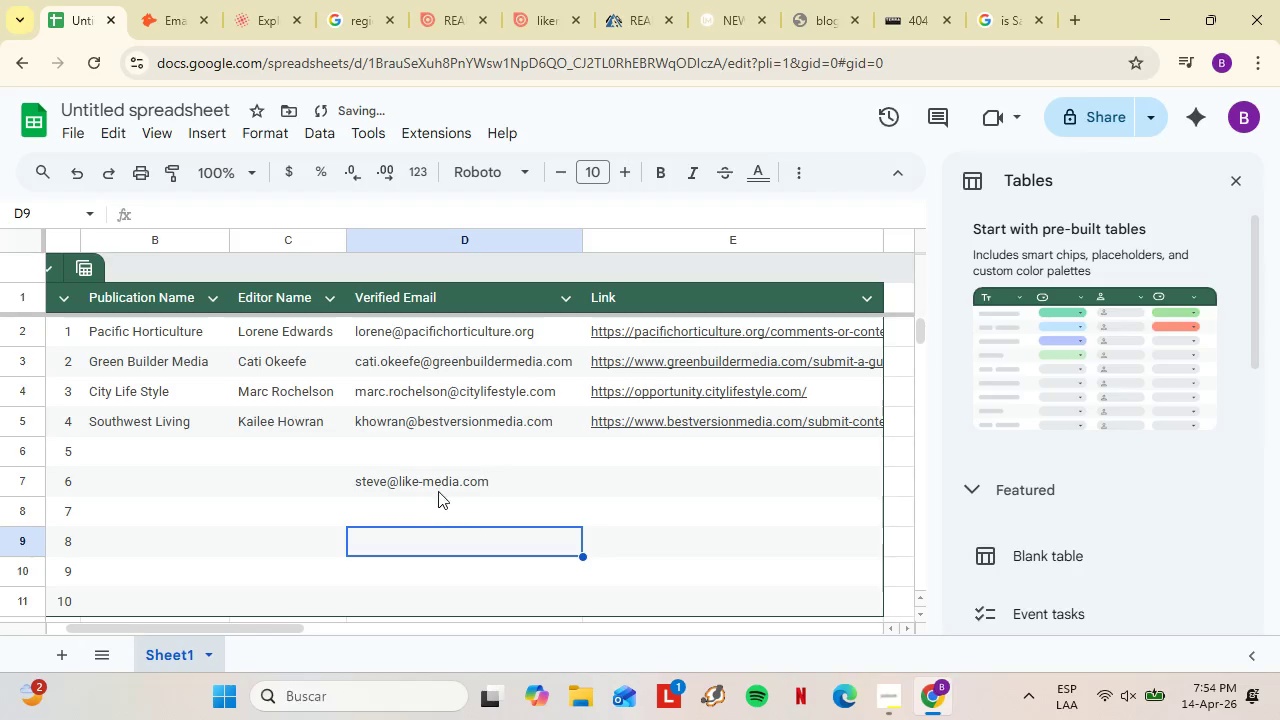 
double_click([438, 489])
 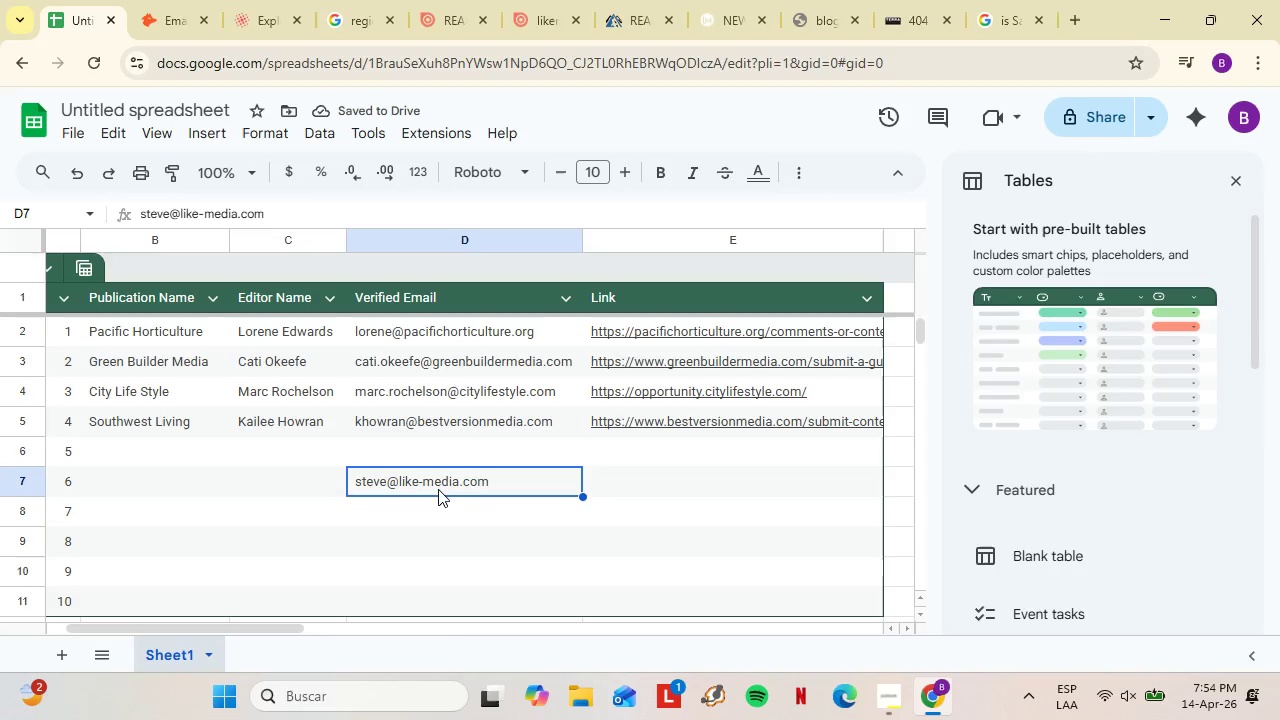 
key(Control+X)
 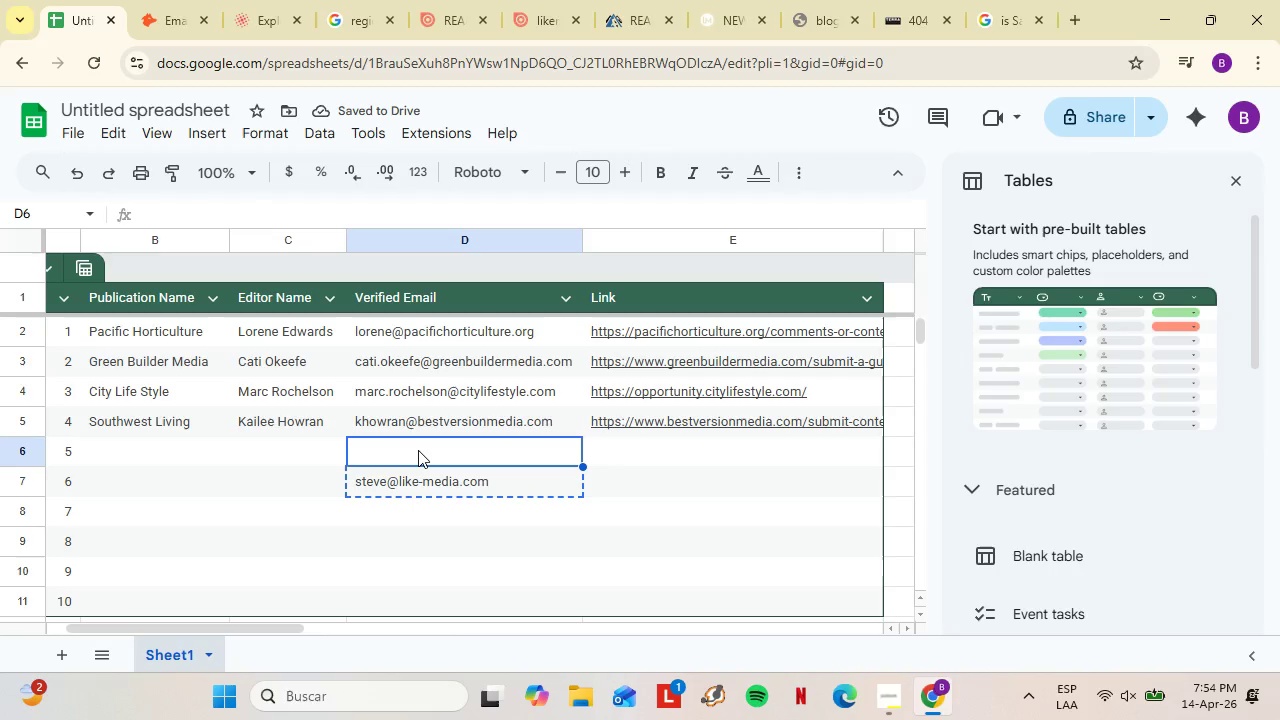 
left_click([418, 450])
 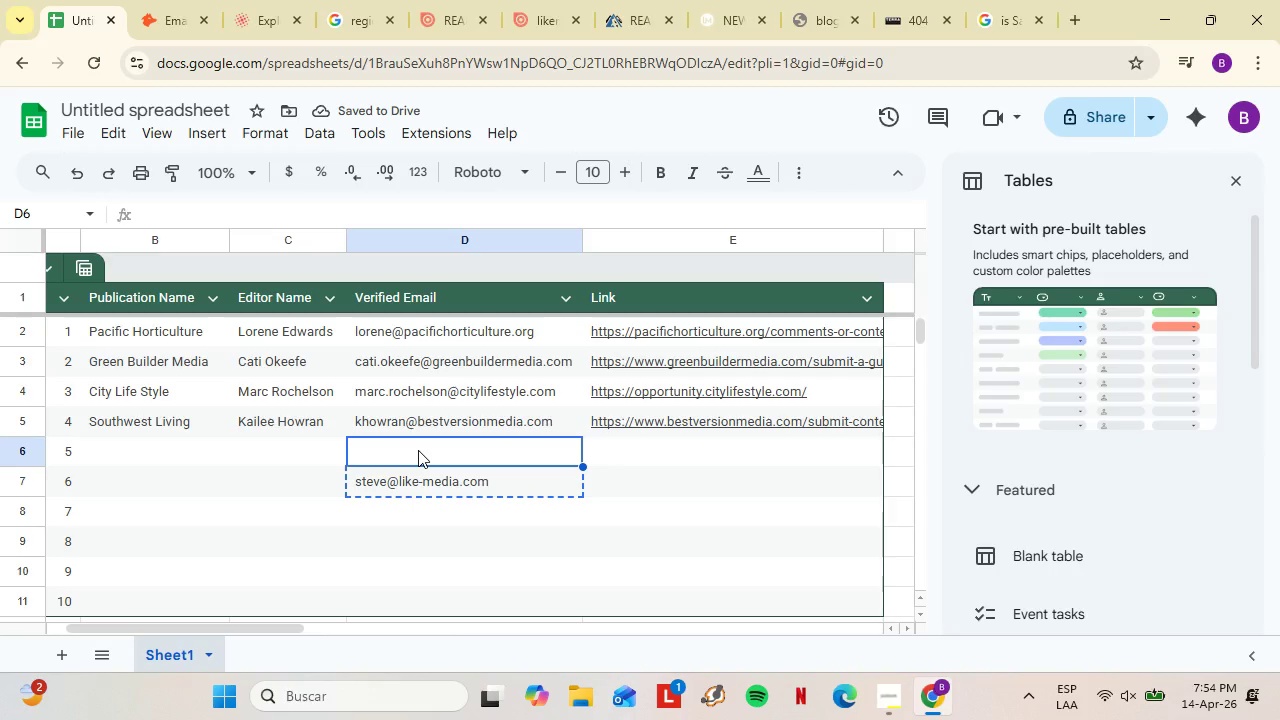 
key(Control+V)
 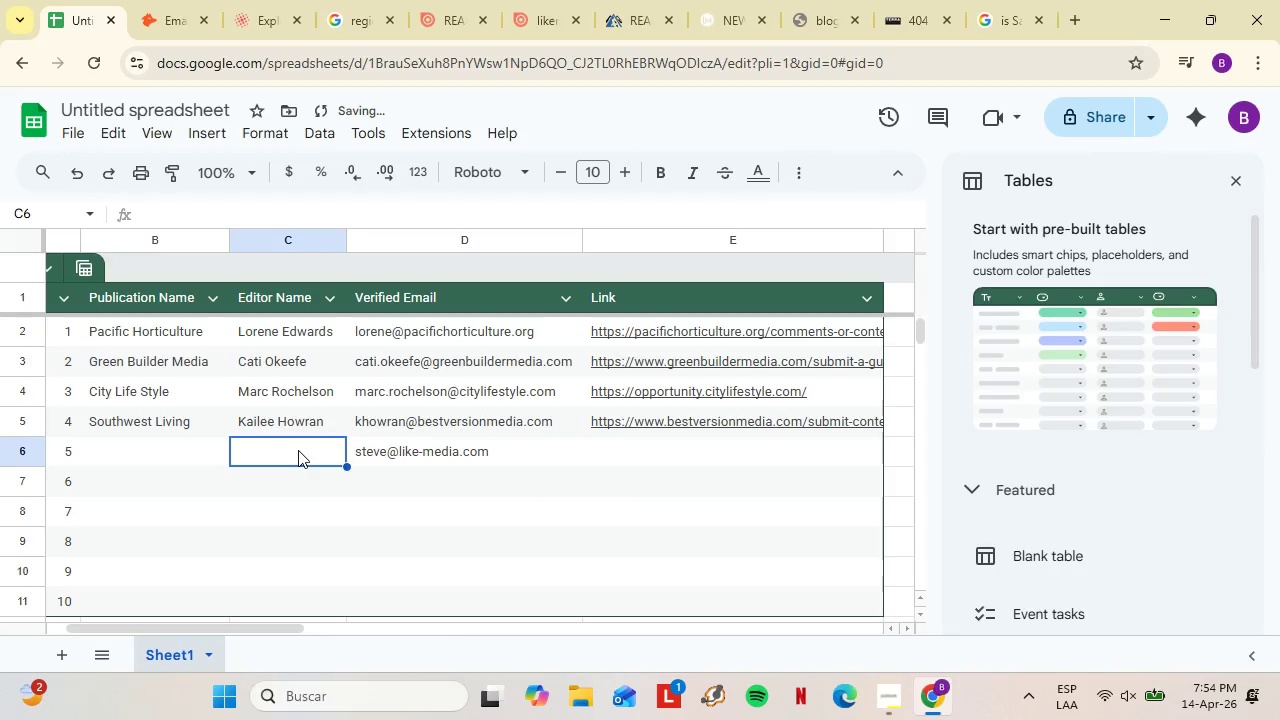 
left_click([298, 450])
 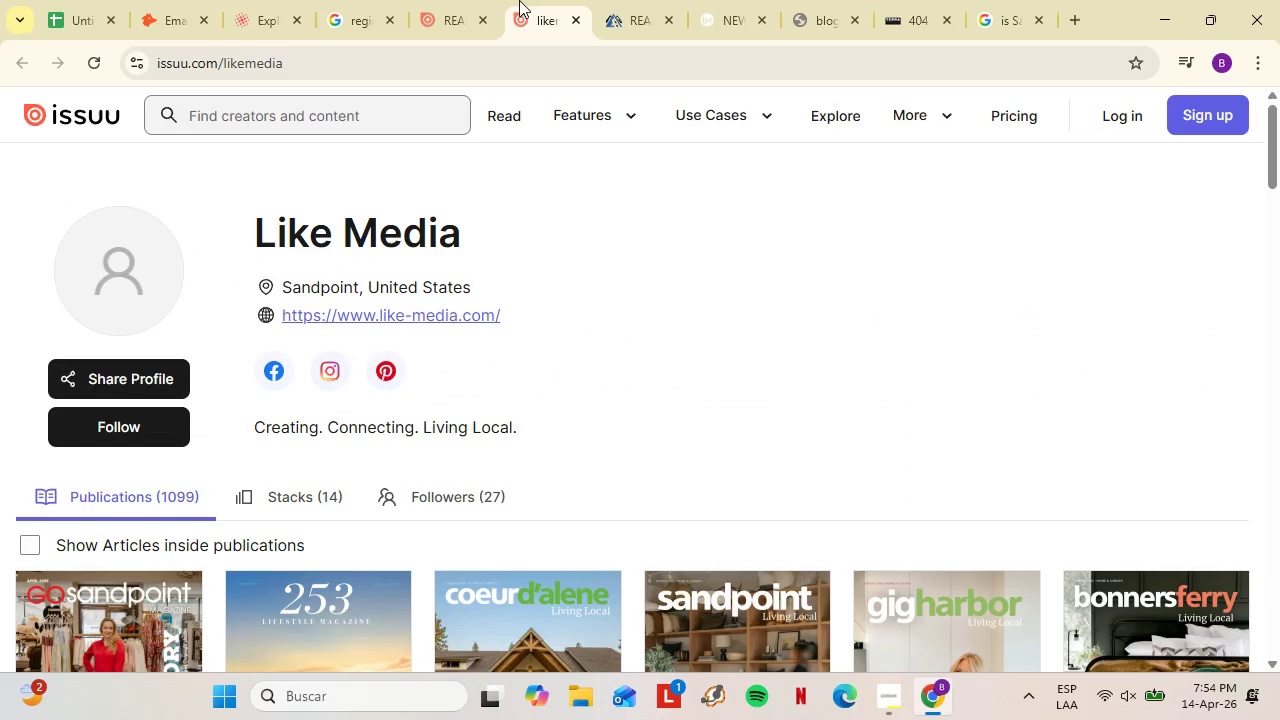 
left_click([519, 0])
 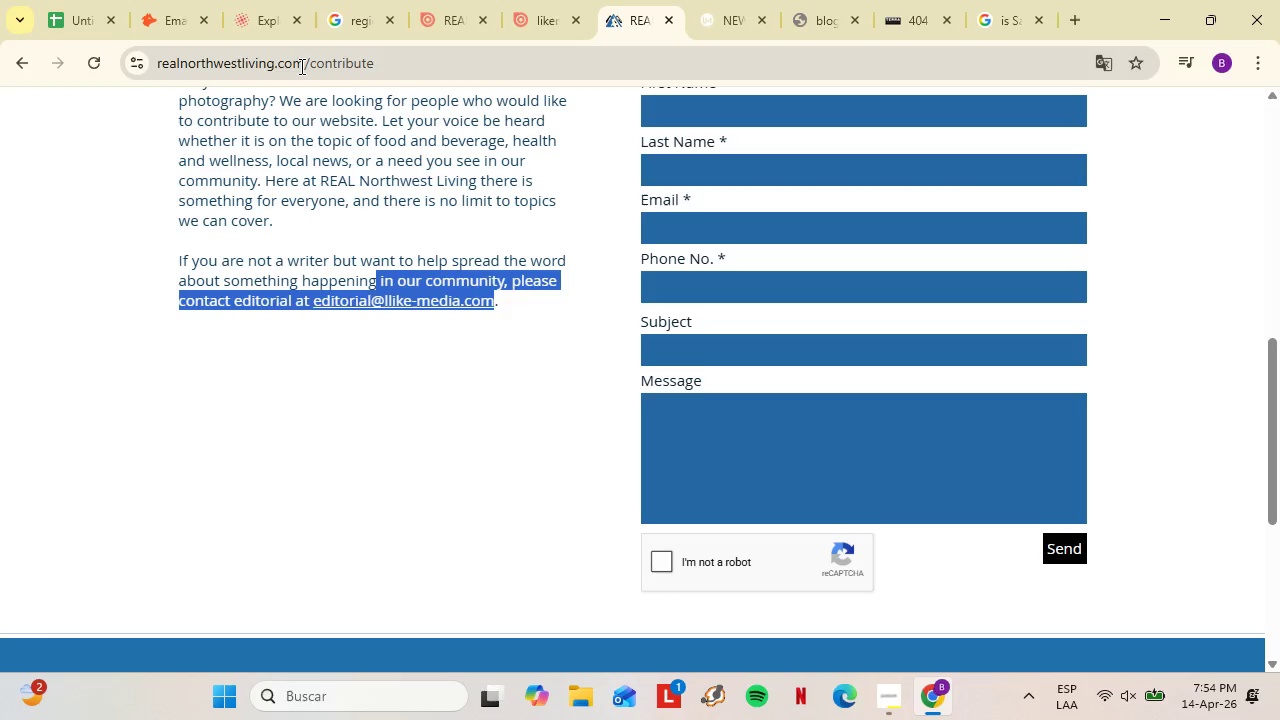 
left_click_drag(start_coordinate=[307, 65], to_coordinate=[156, 63])
 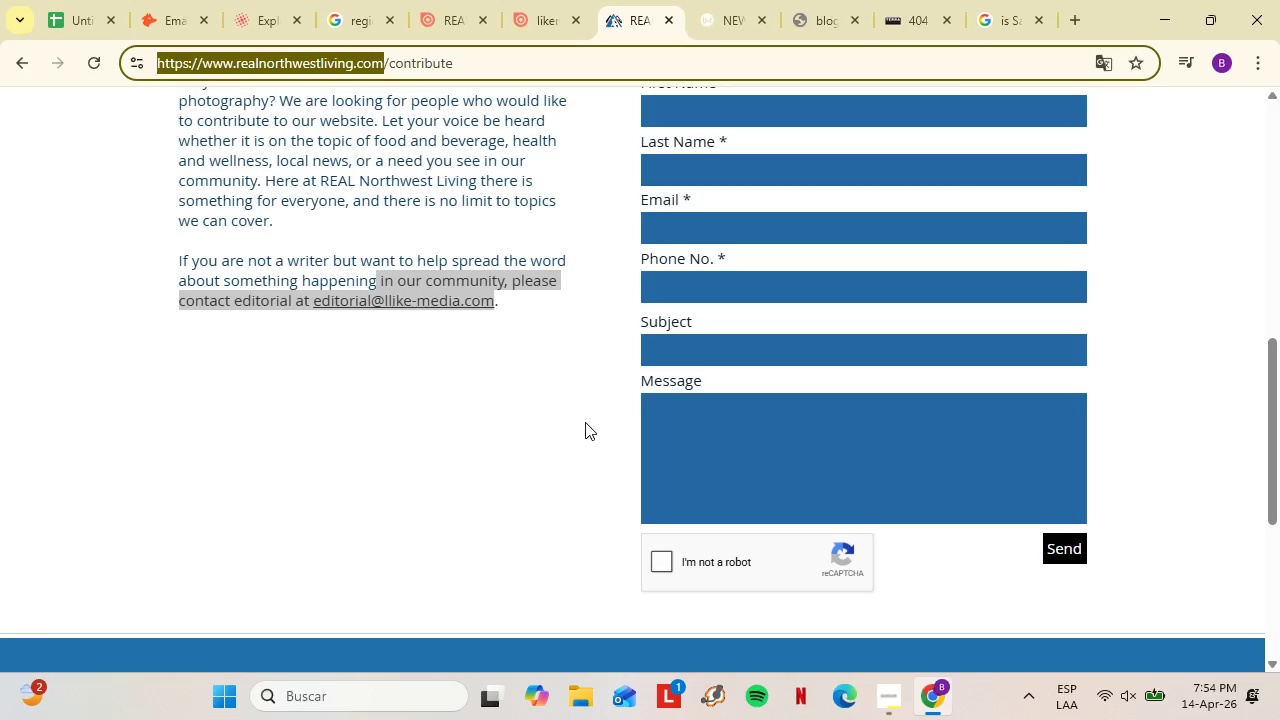 
key(Control+C)
 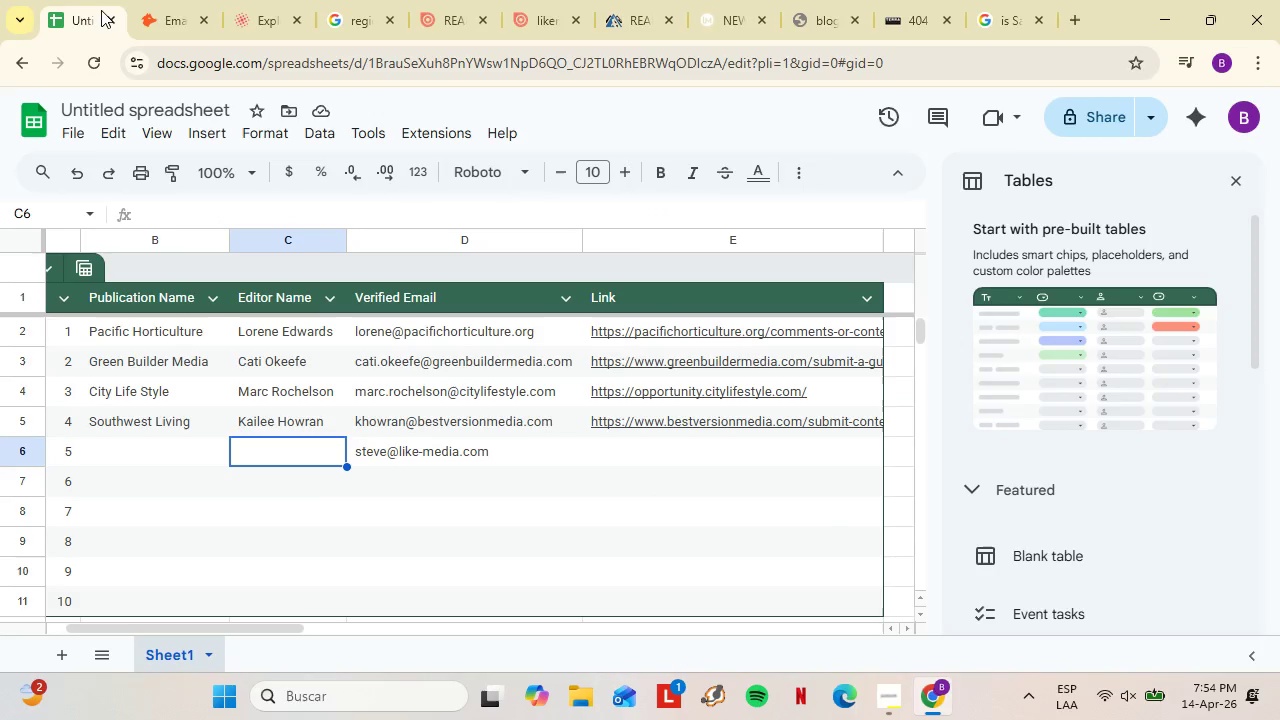 
left_click([55, 0])
 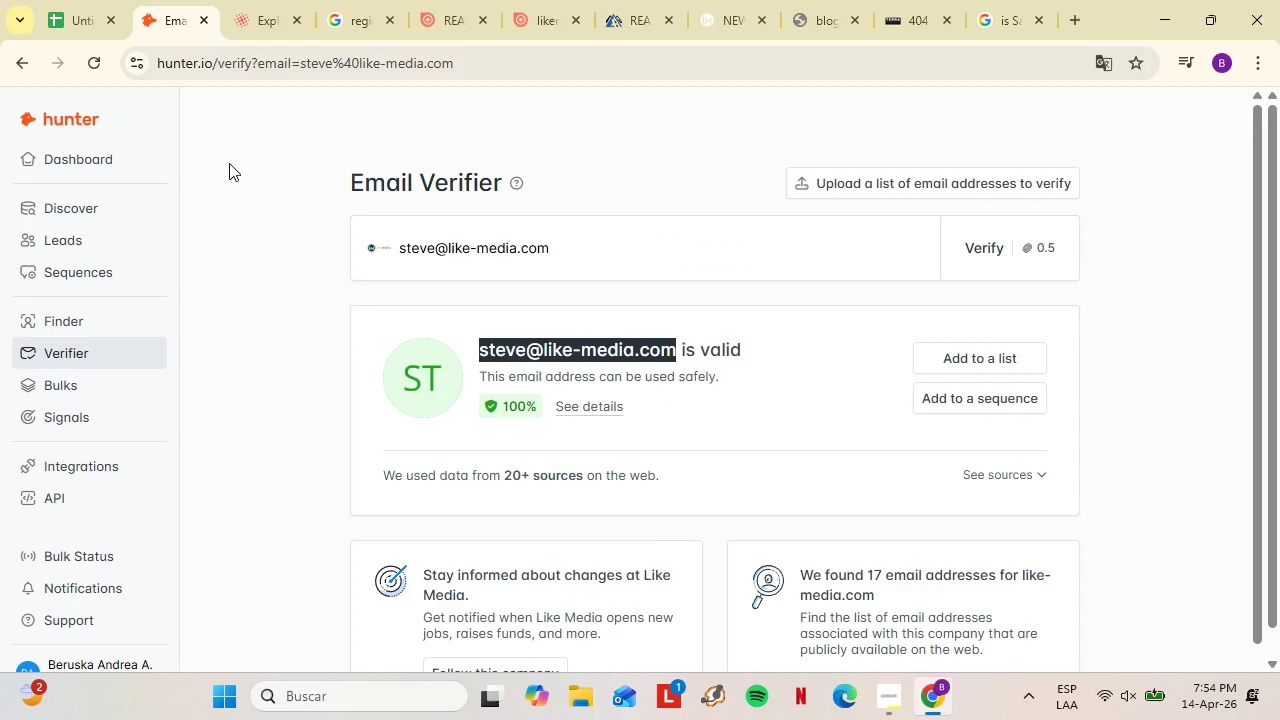 
left_click([146, 0])
 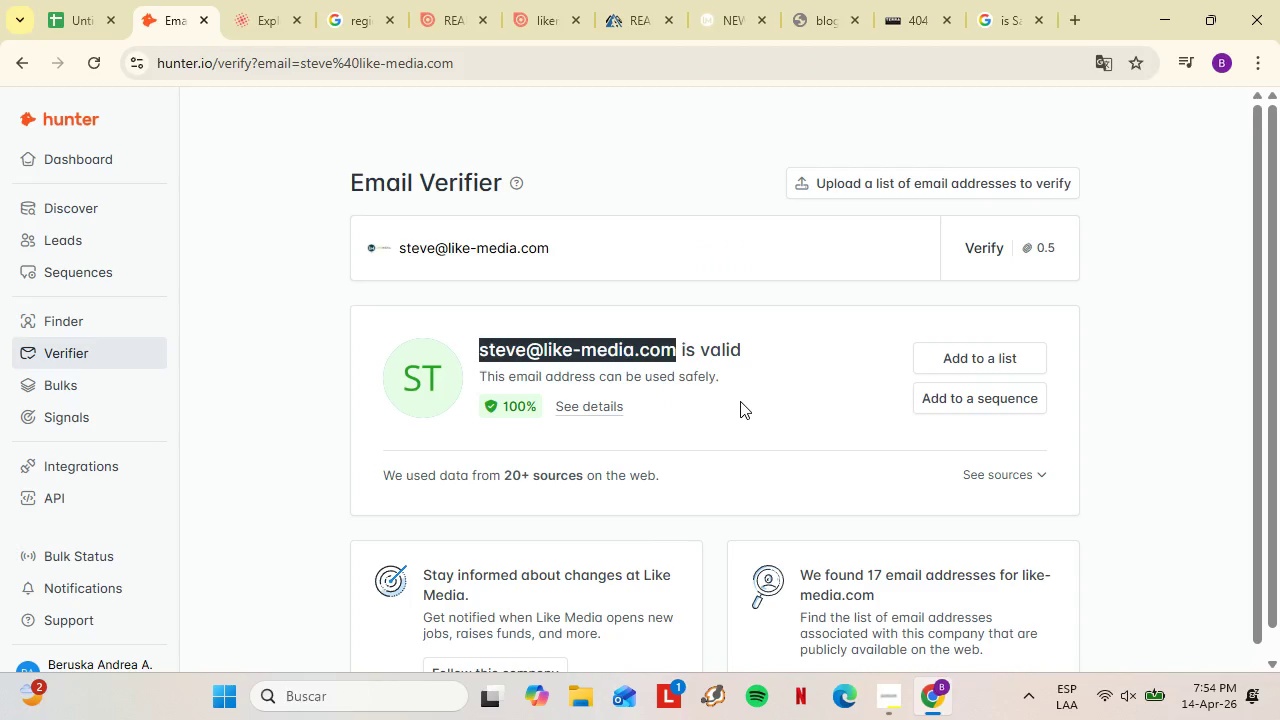 
left_click([740, 401])
 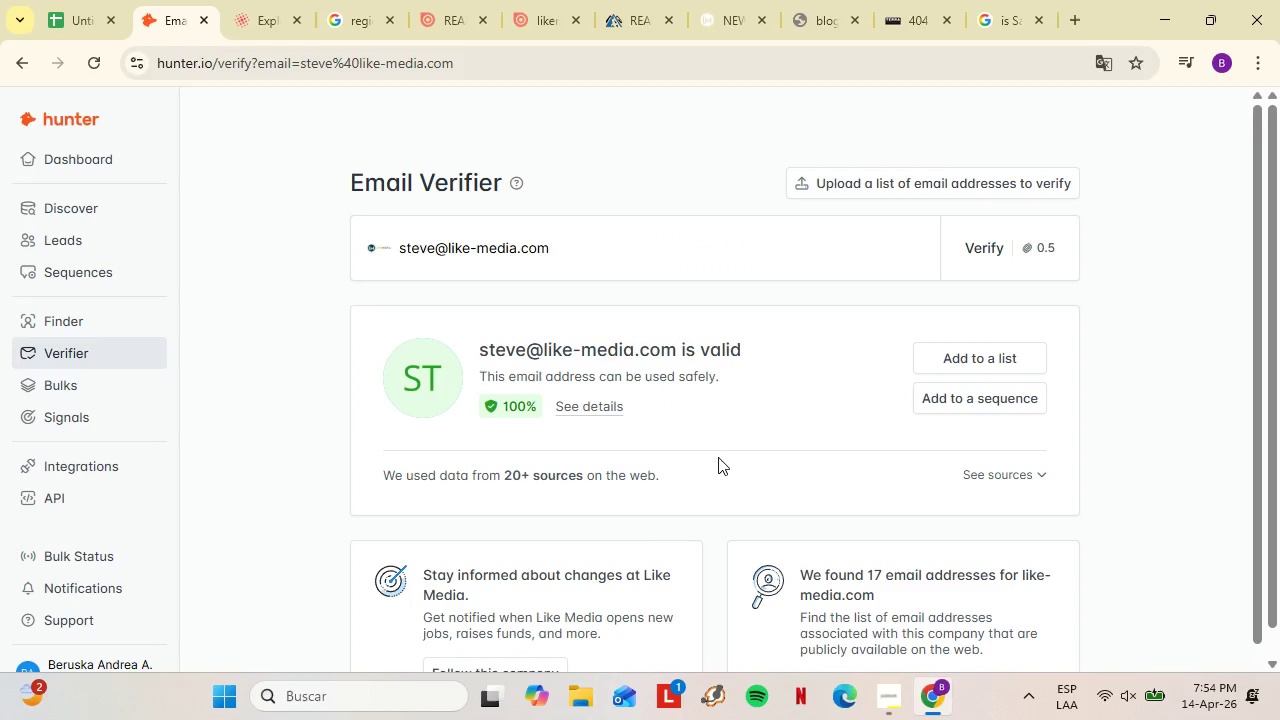 
left_click([226, 0])
 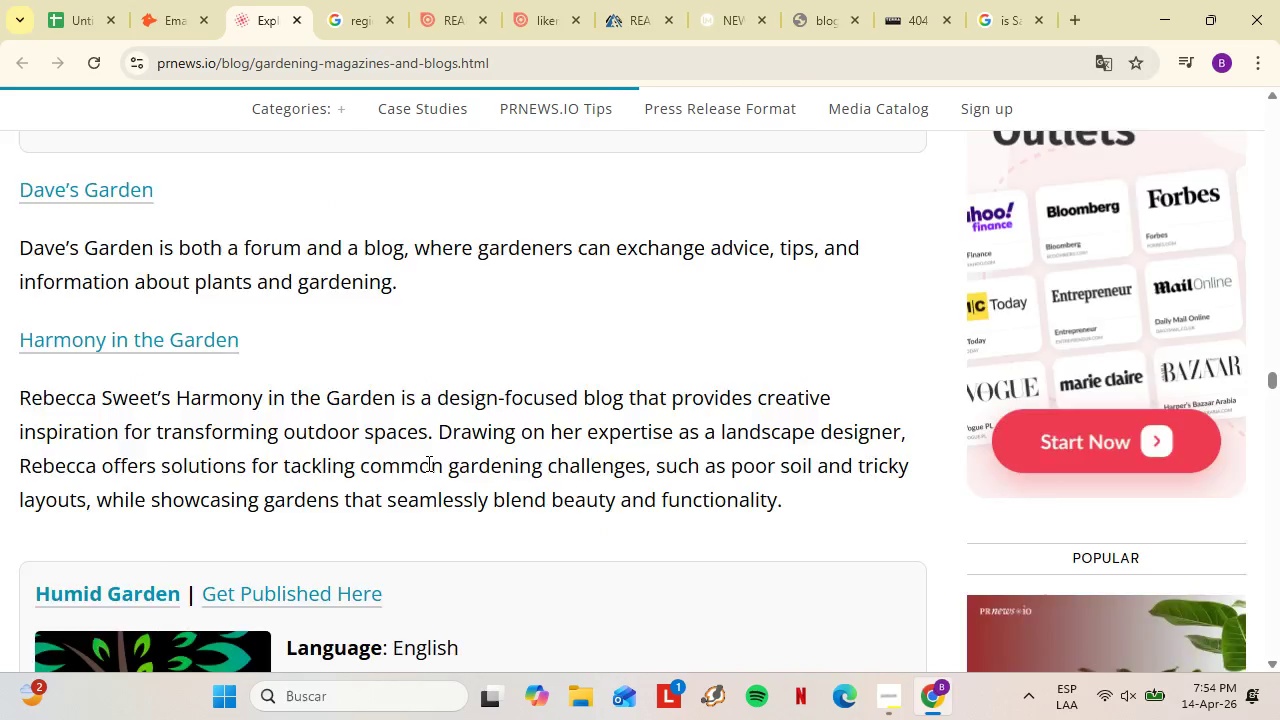 
scroll: coordinate [427, 463], scroll_direction: up, amount: 8.0
 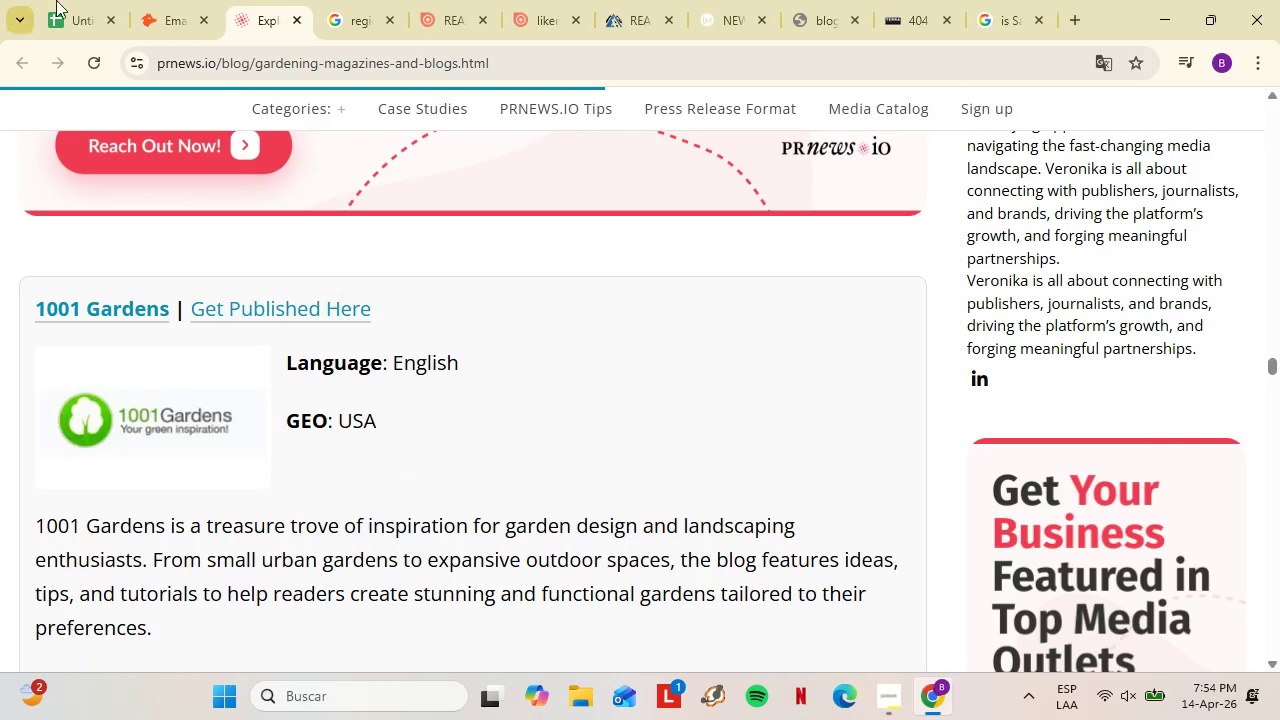 
mouse_move([413, 462])
 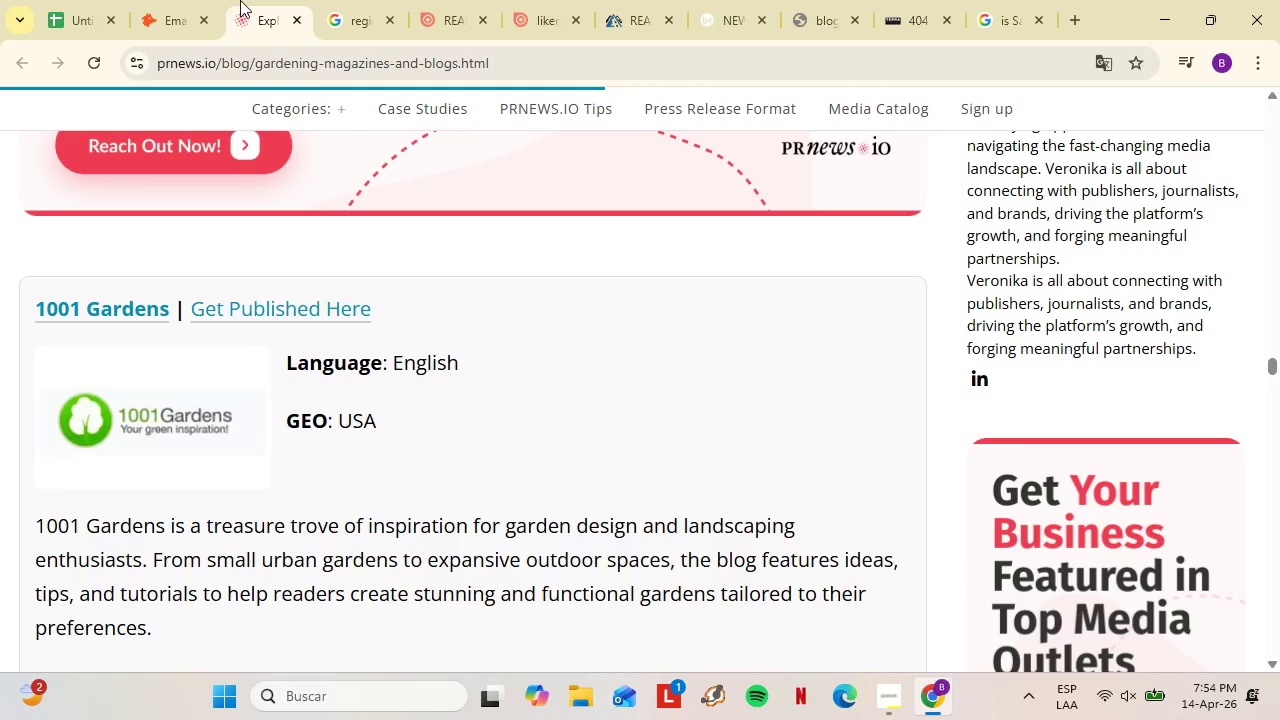 
left_click([242, 0])
 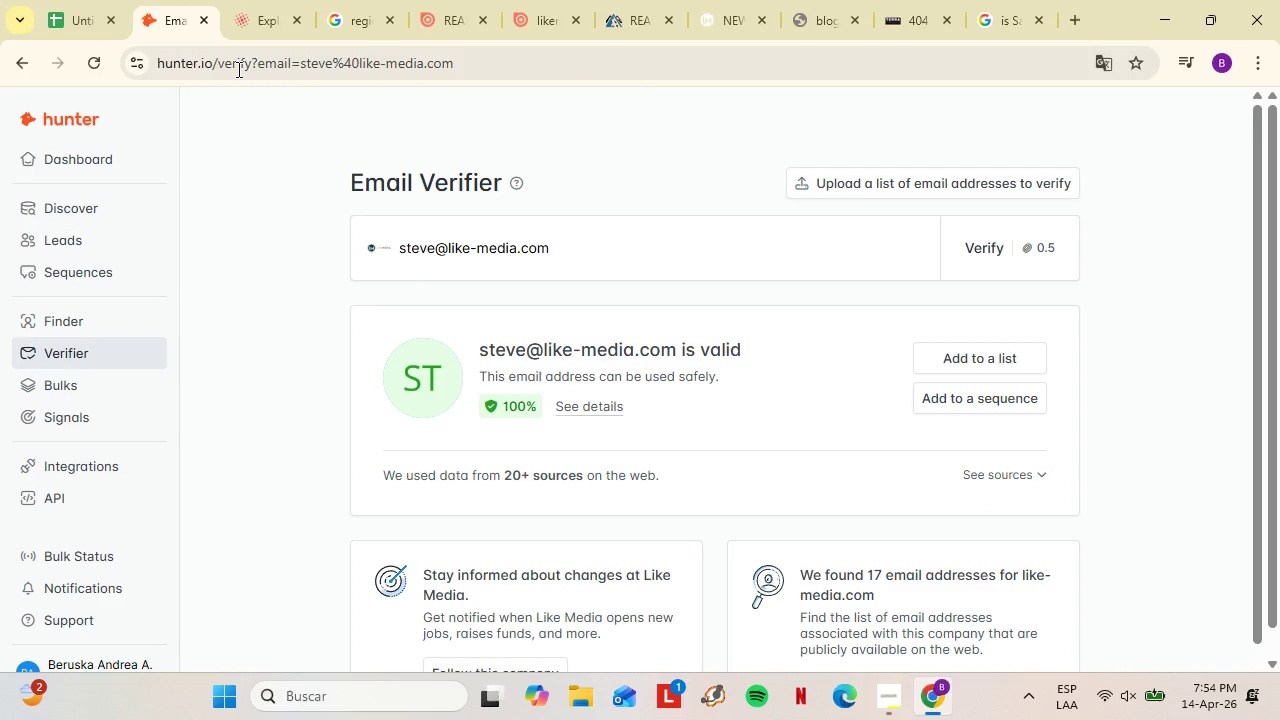 
left_click([161, 0])
 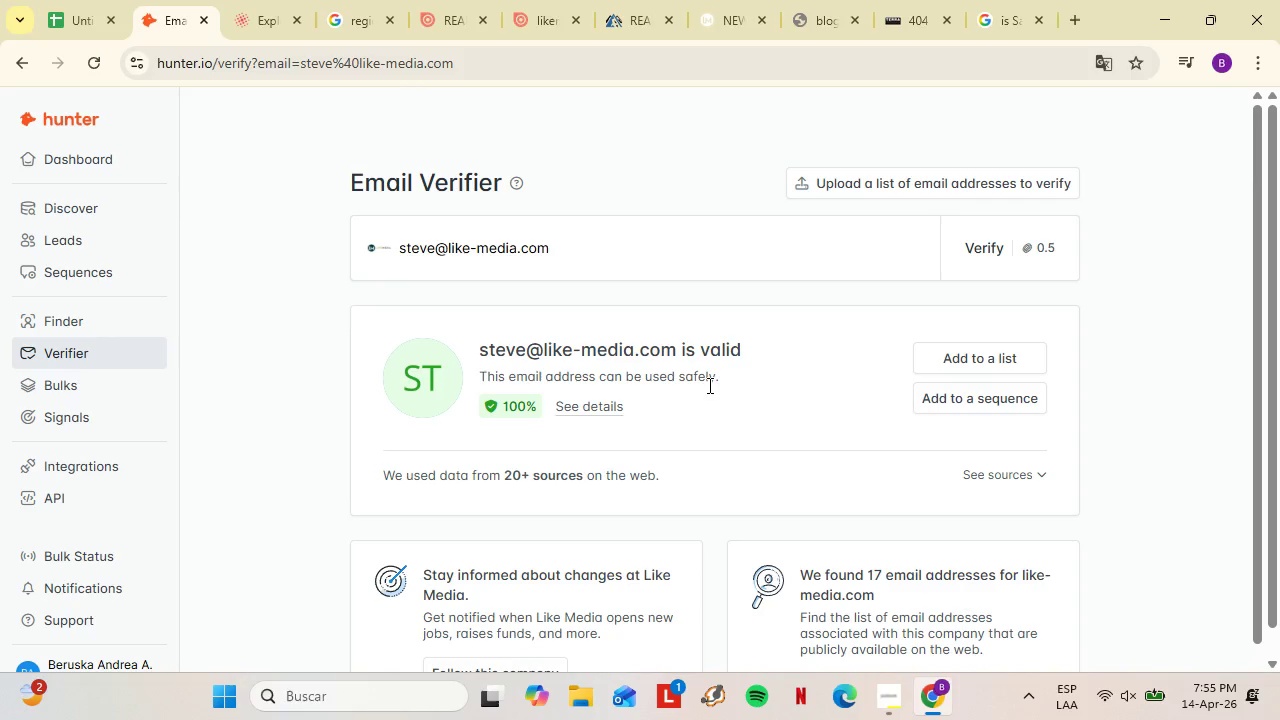 
left_click([978, 316])
 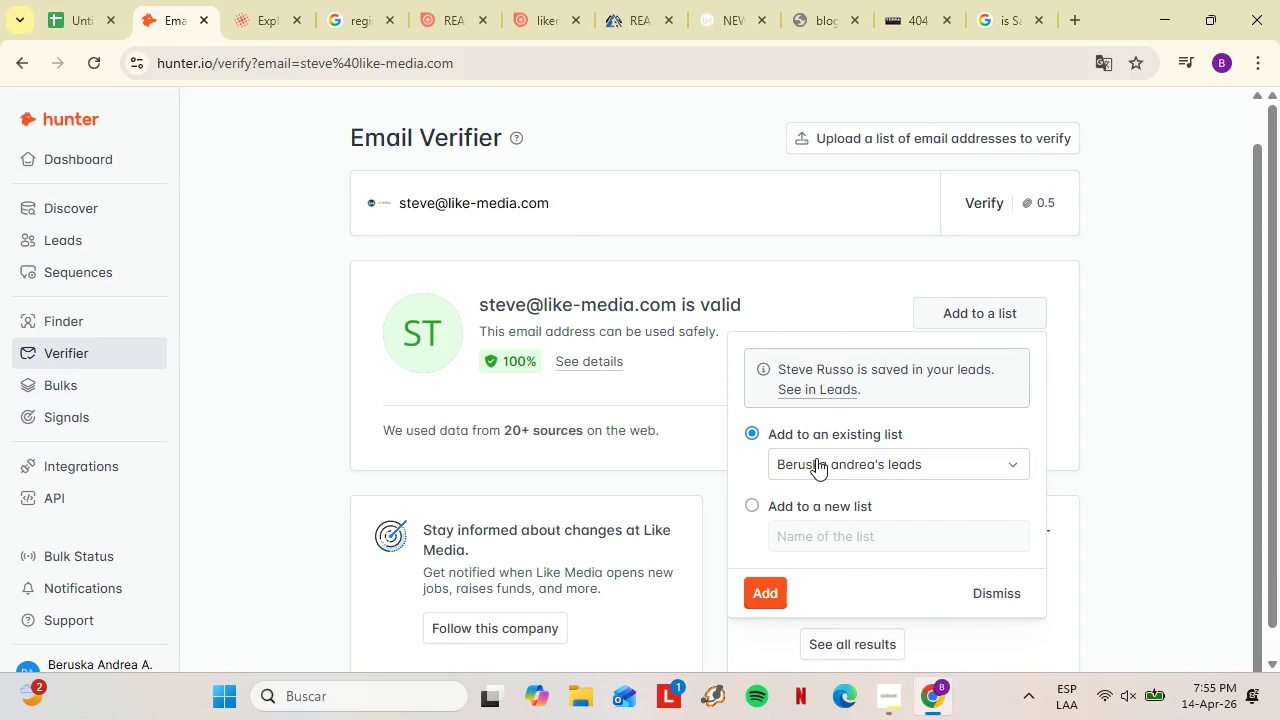 
scroll: coordinate [706, 391], scroll_direction: down, amount: 4.0
 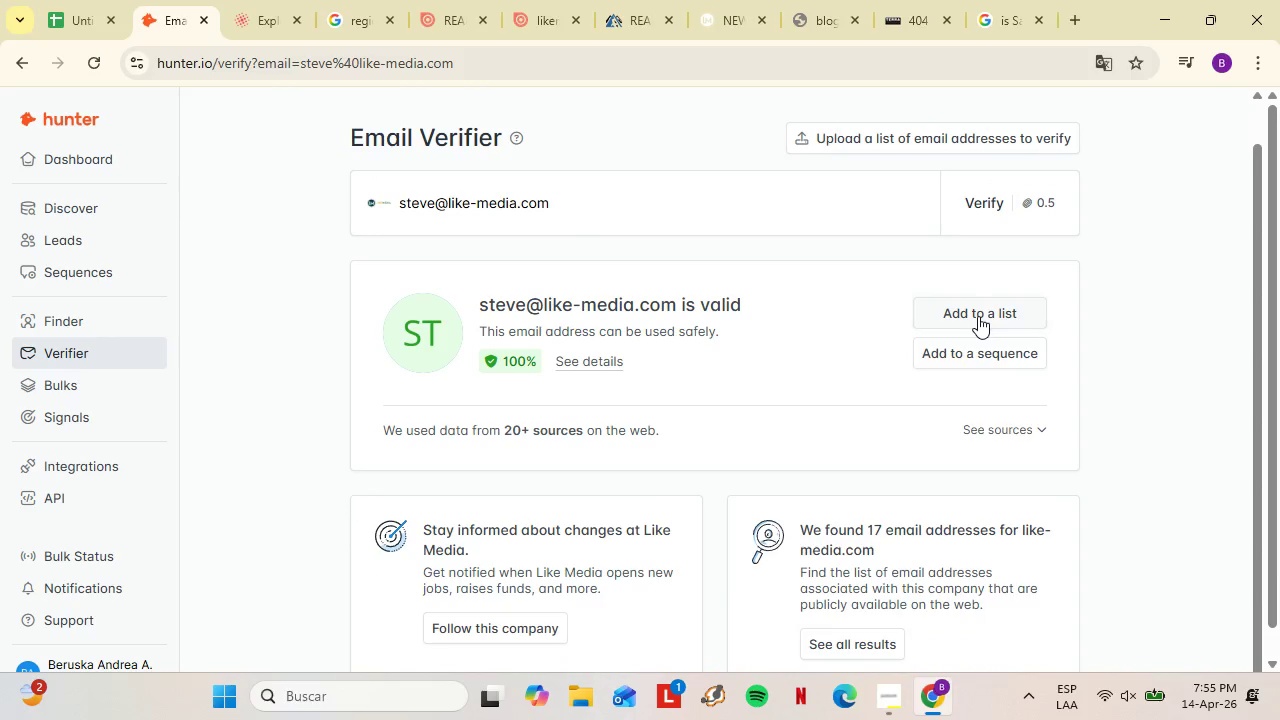 
left_click([816, 456])
 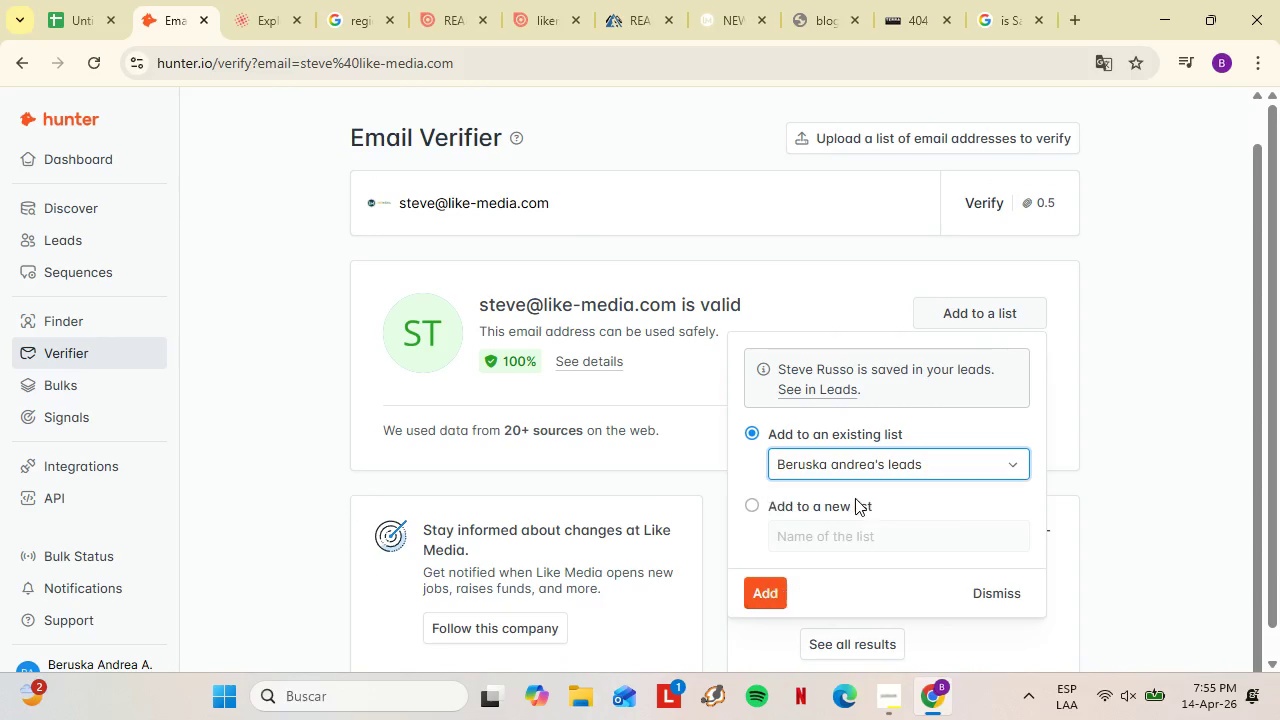 
left_click([855, 498])
 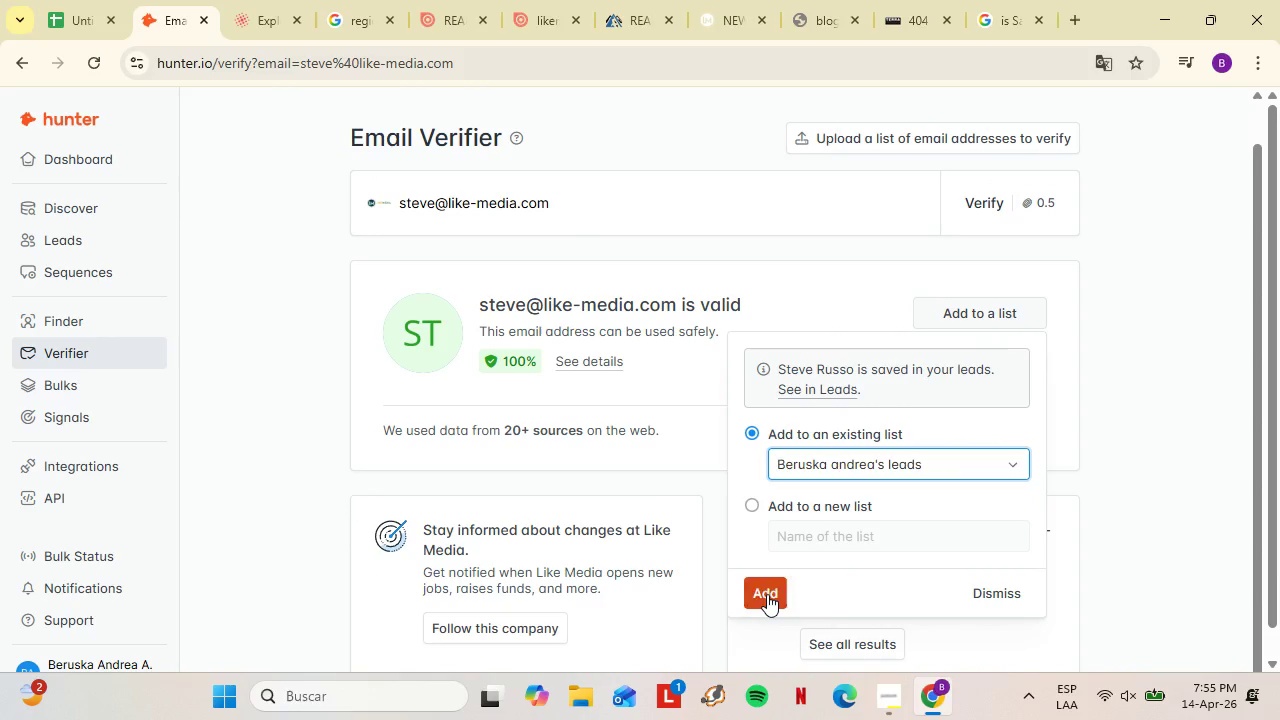 
left_click([767, 594])
 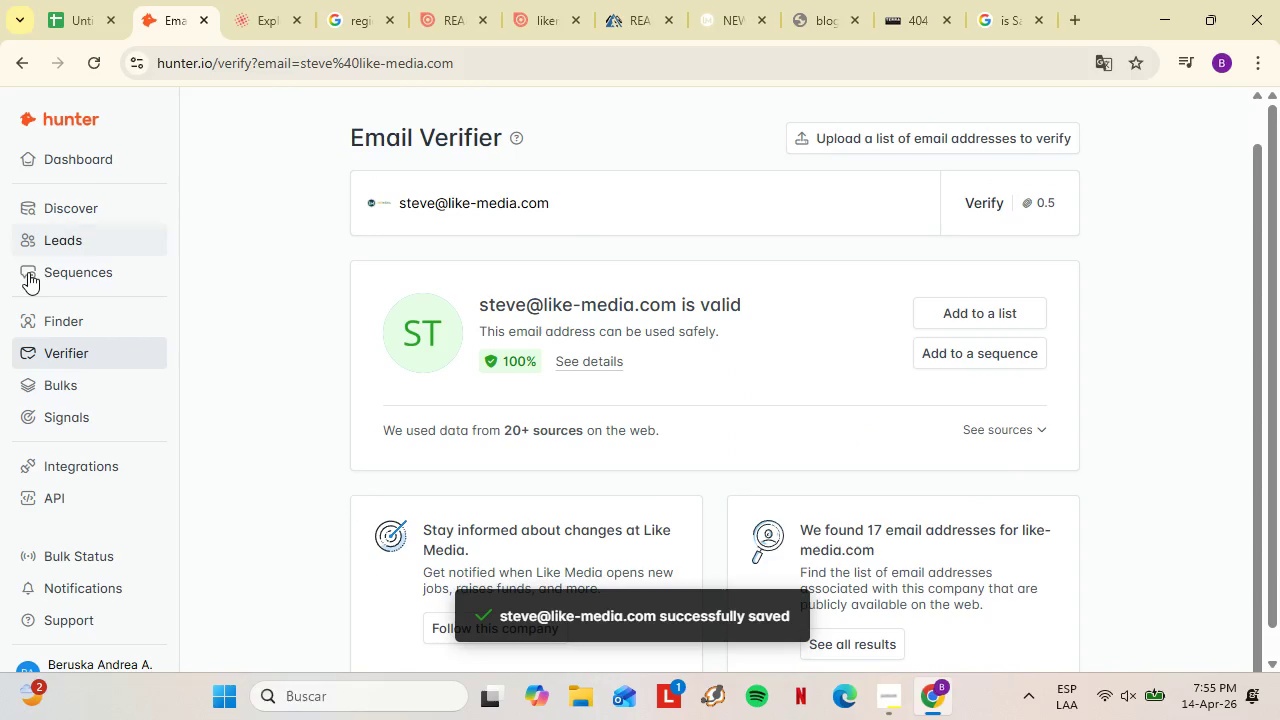 
left_click([30, 326])
 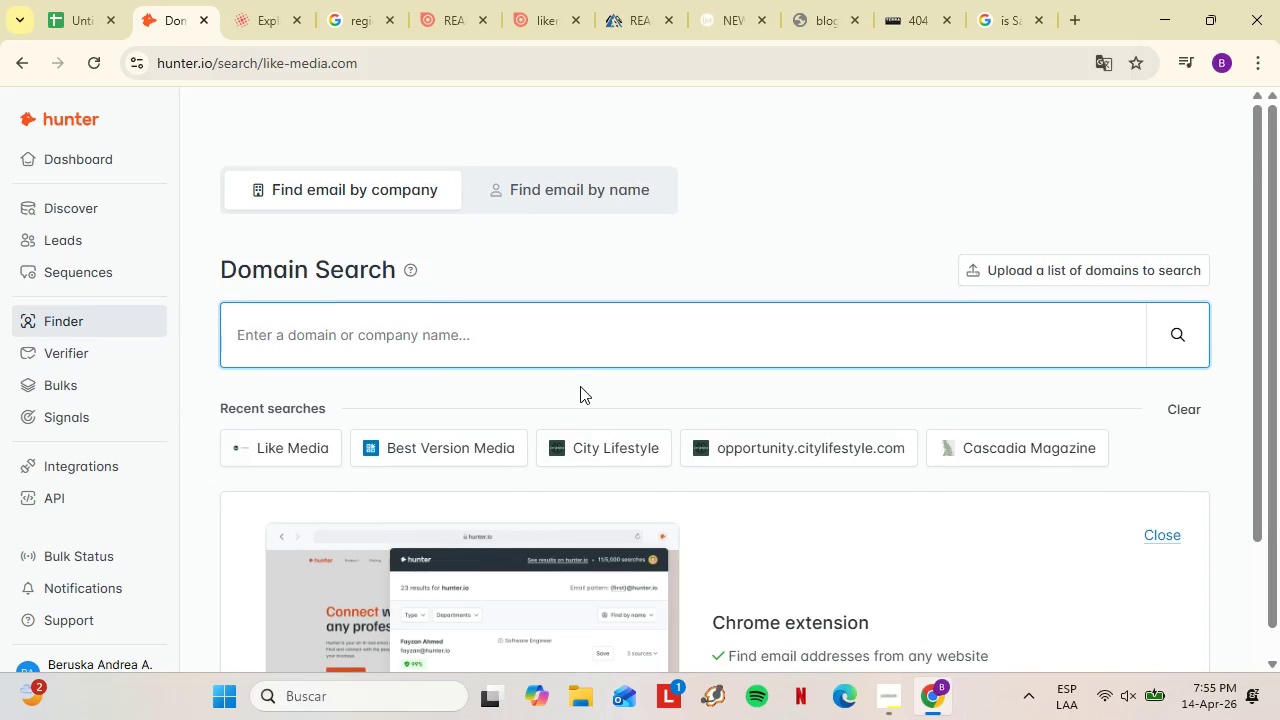 
key(Control+V)
 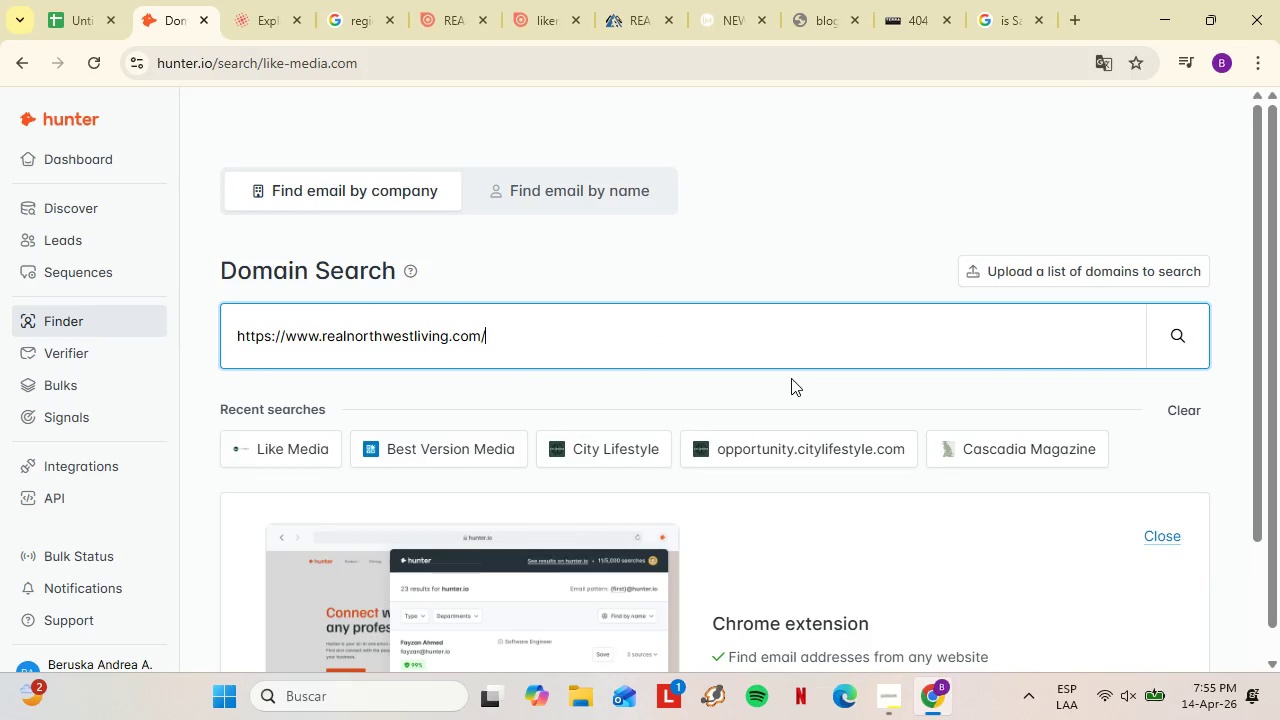 
scroll: coordinate [580, 386], scroll_direction: down, amount: 2.0
 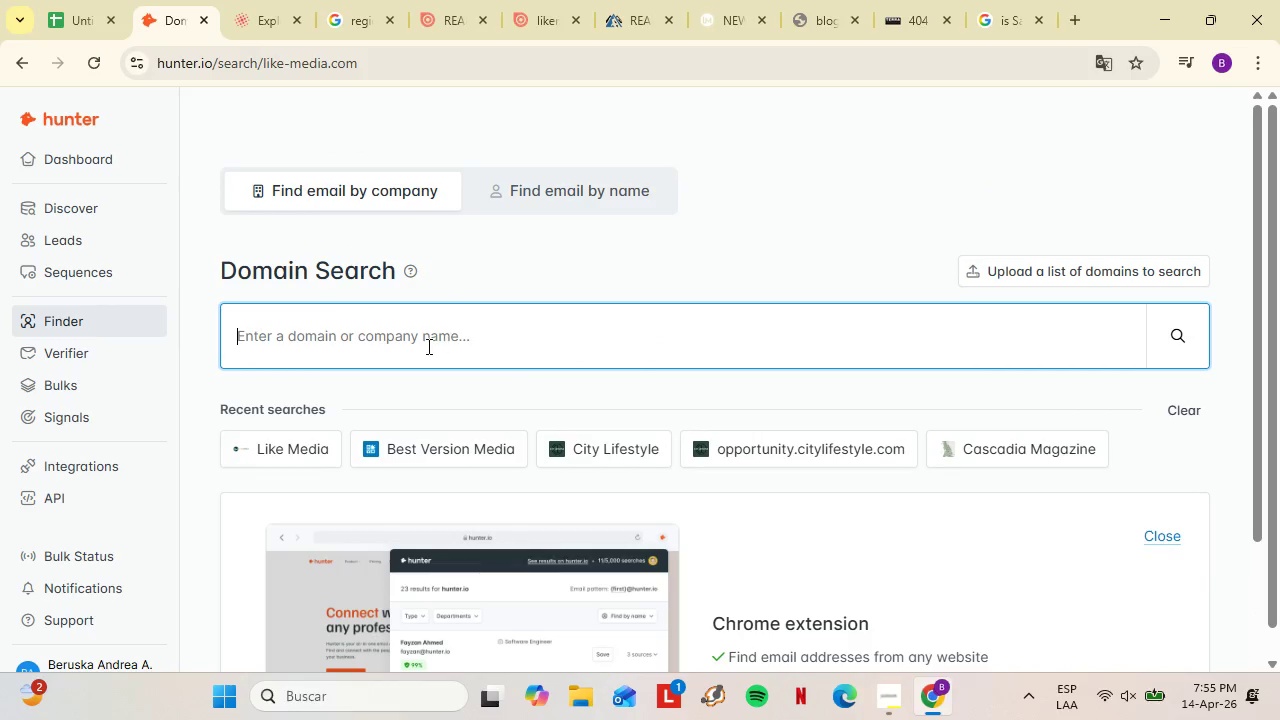 
key(Backspace)
 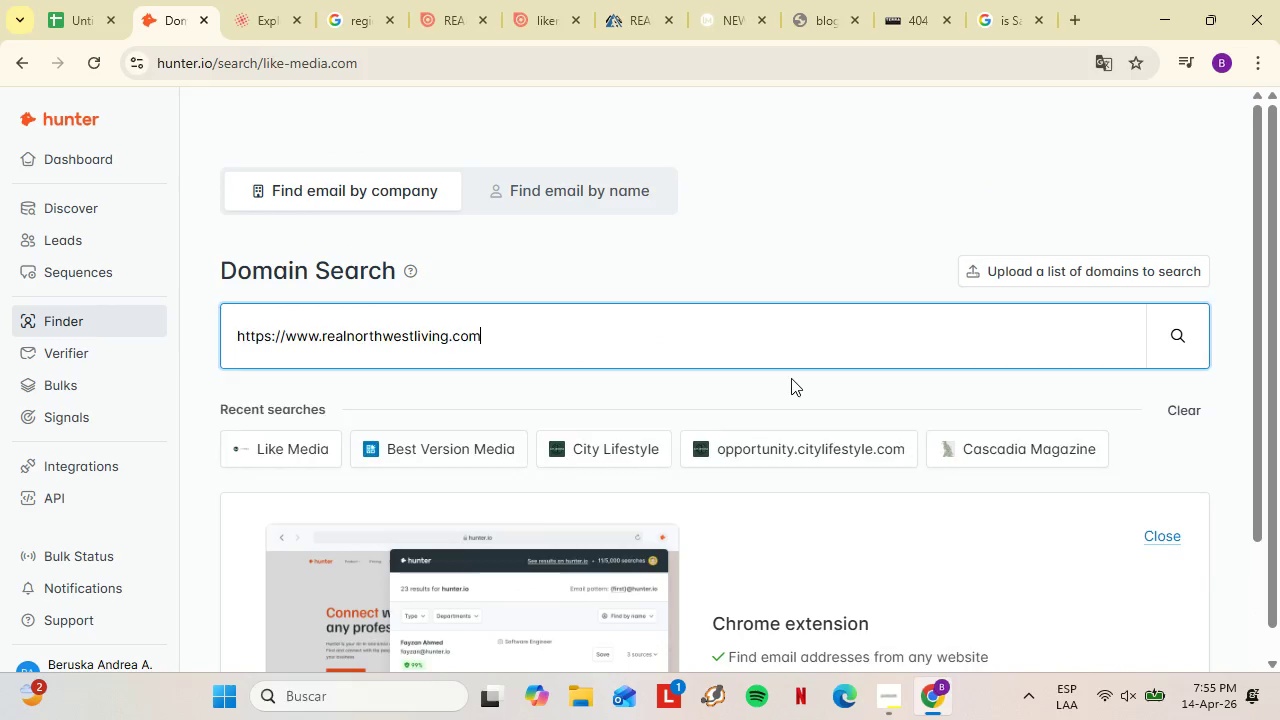 
key(Enter)
 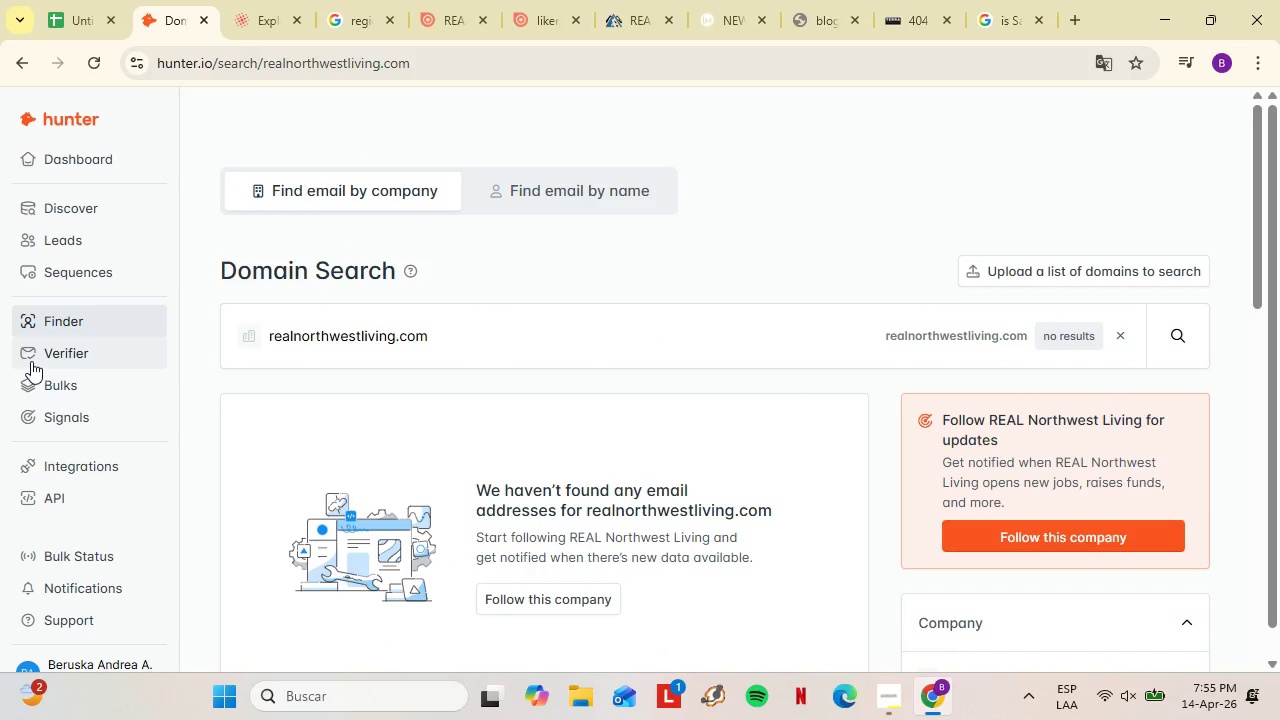 
left_click([35, 357])
 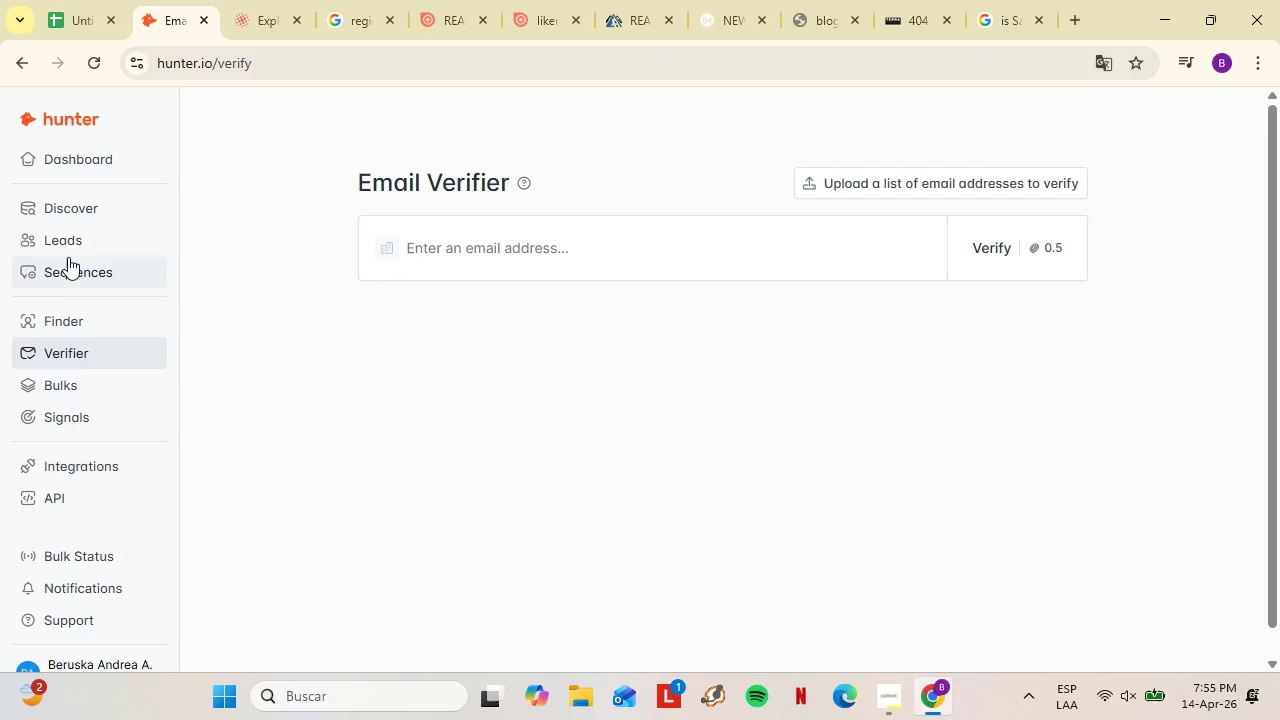 
left_click([67, 251])
 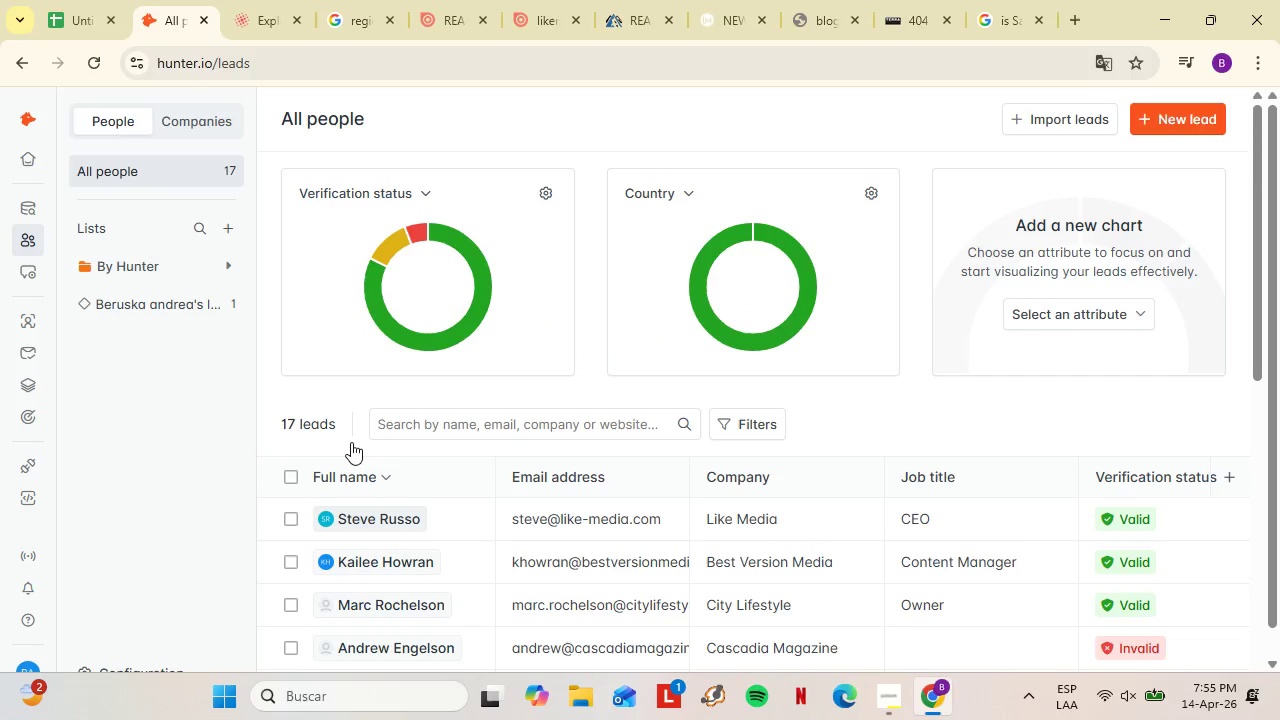 
wait(5.09)
 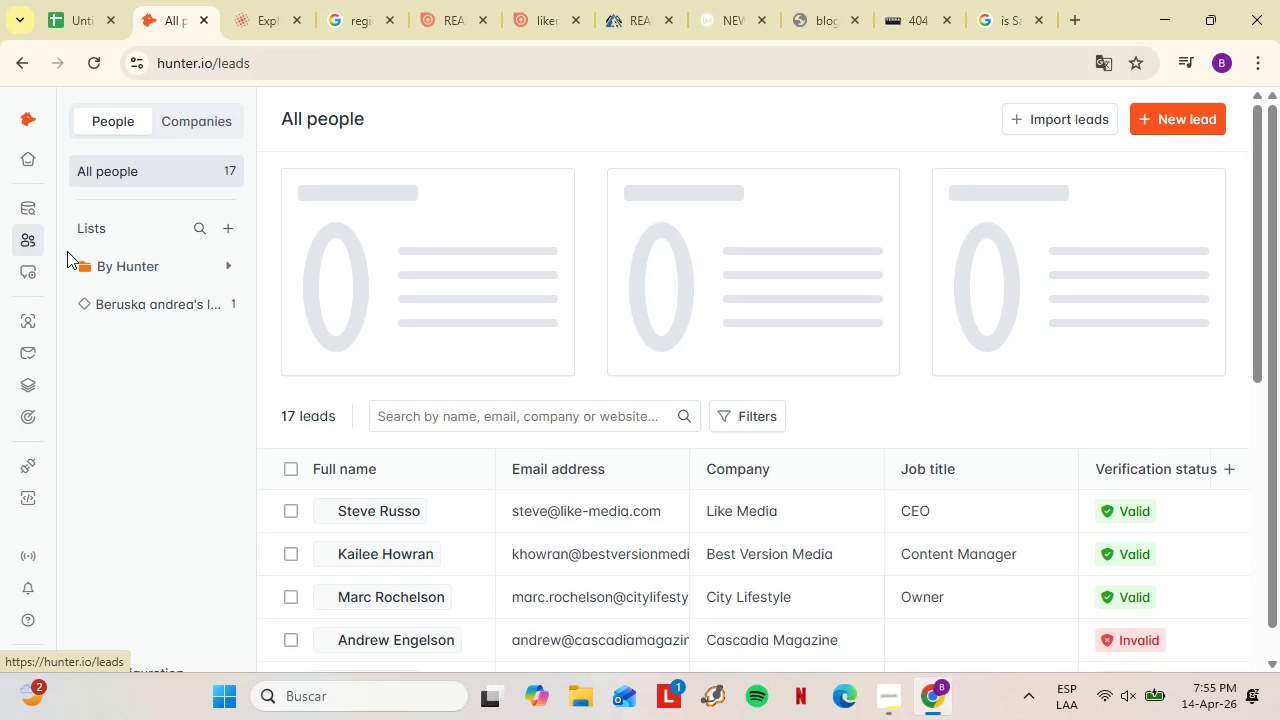 
left_click([56, 0])
 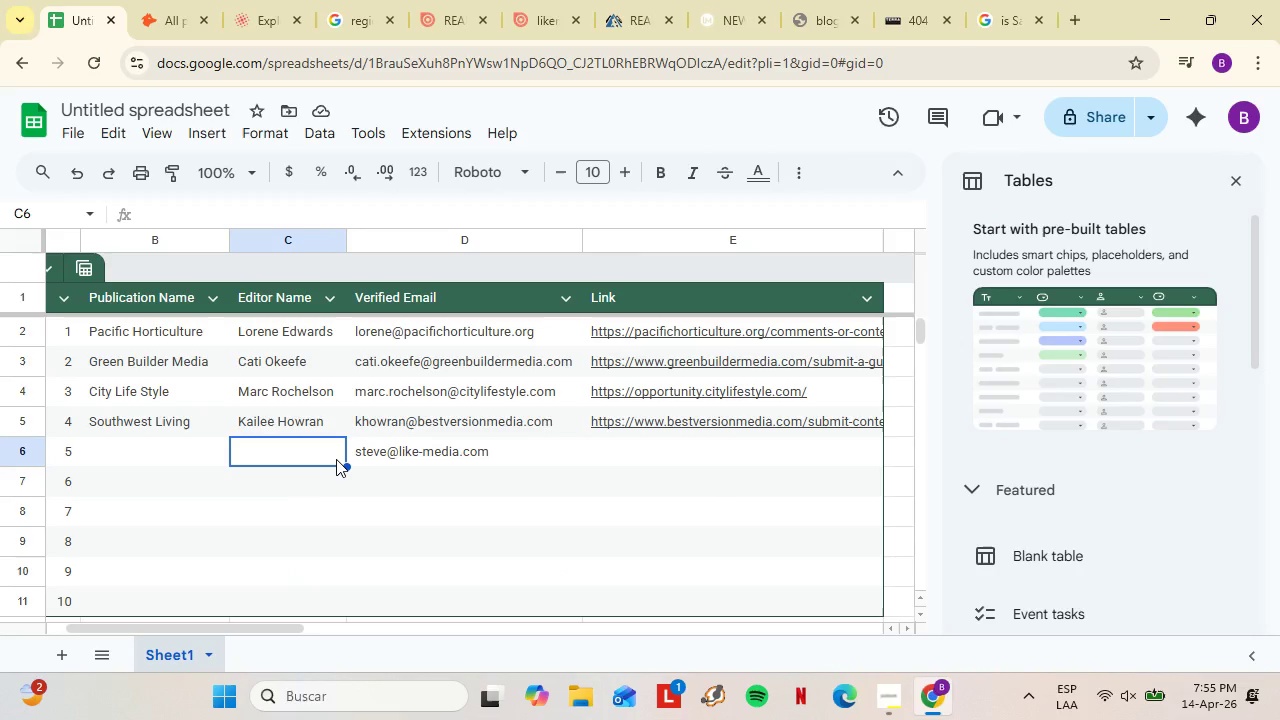 
type(Steve Russo)
 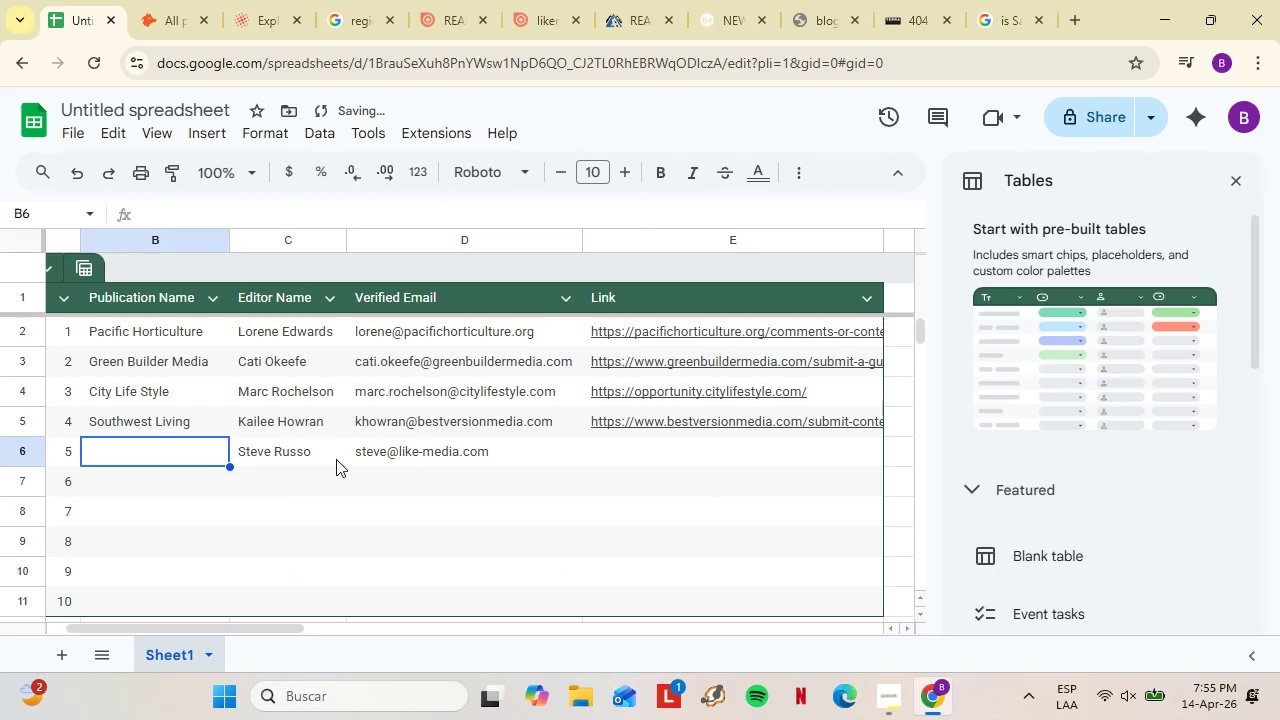 
 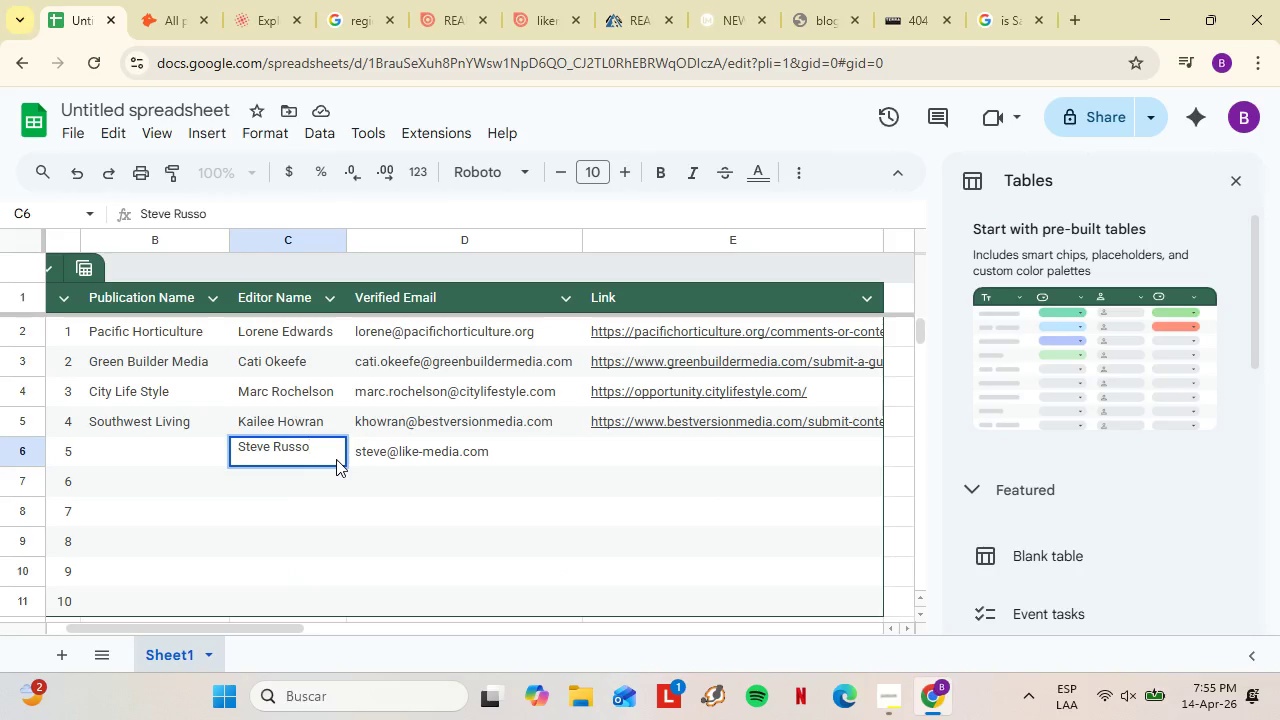 
key(ArrowLeft)
 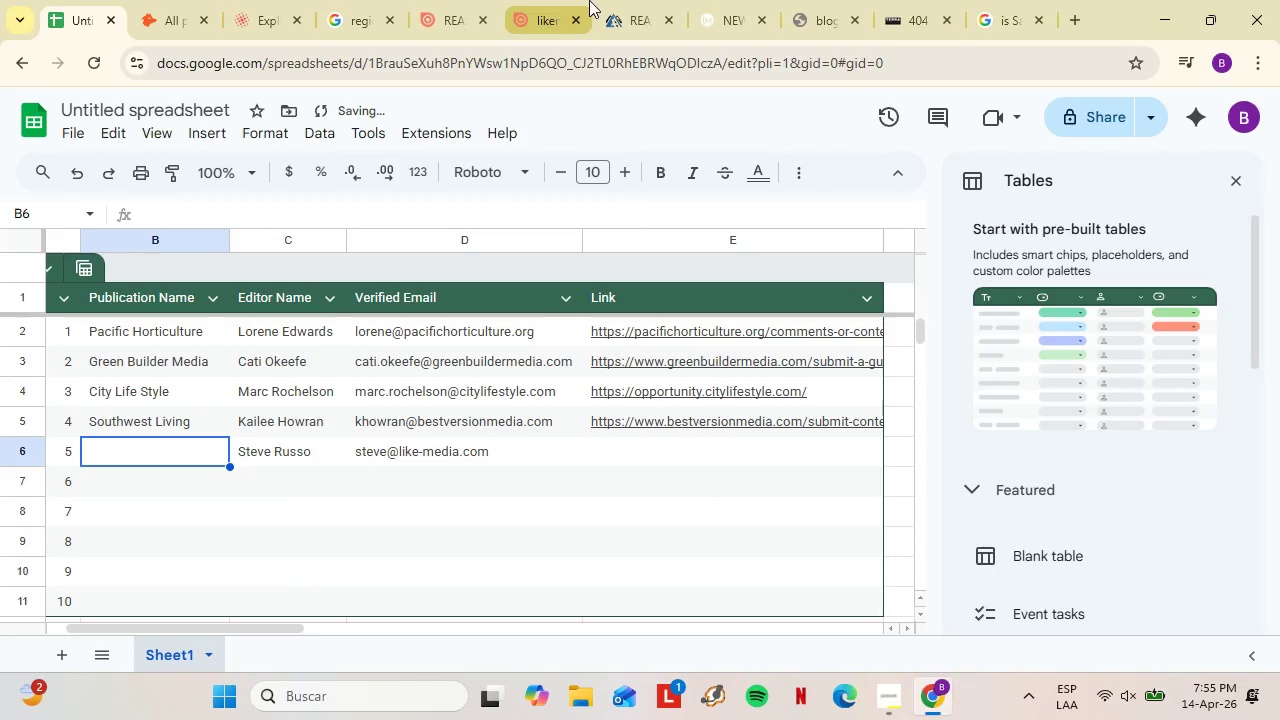 
left_click([596, 0])
 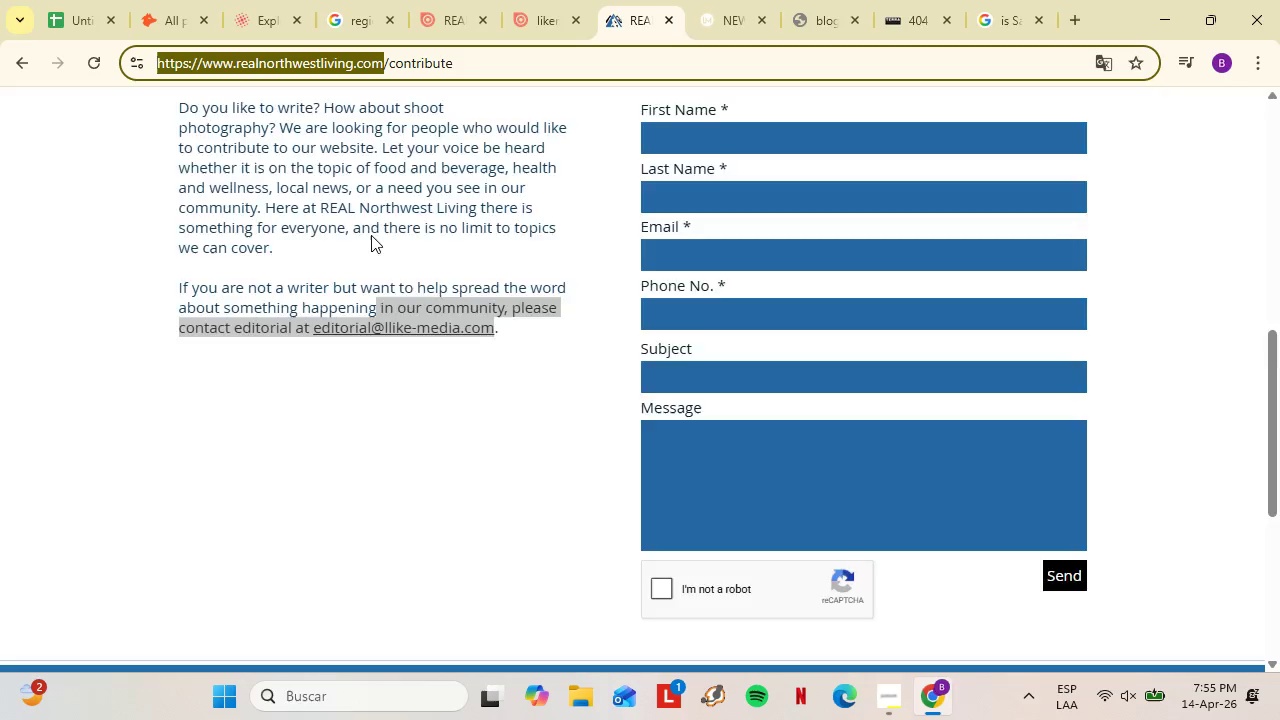 
left_click([82, 0])
 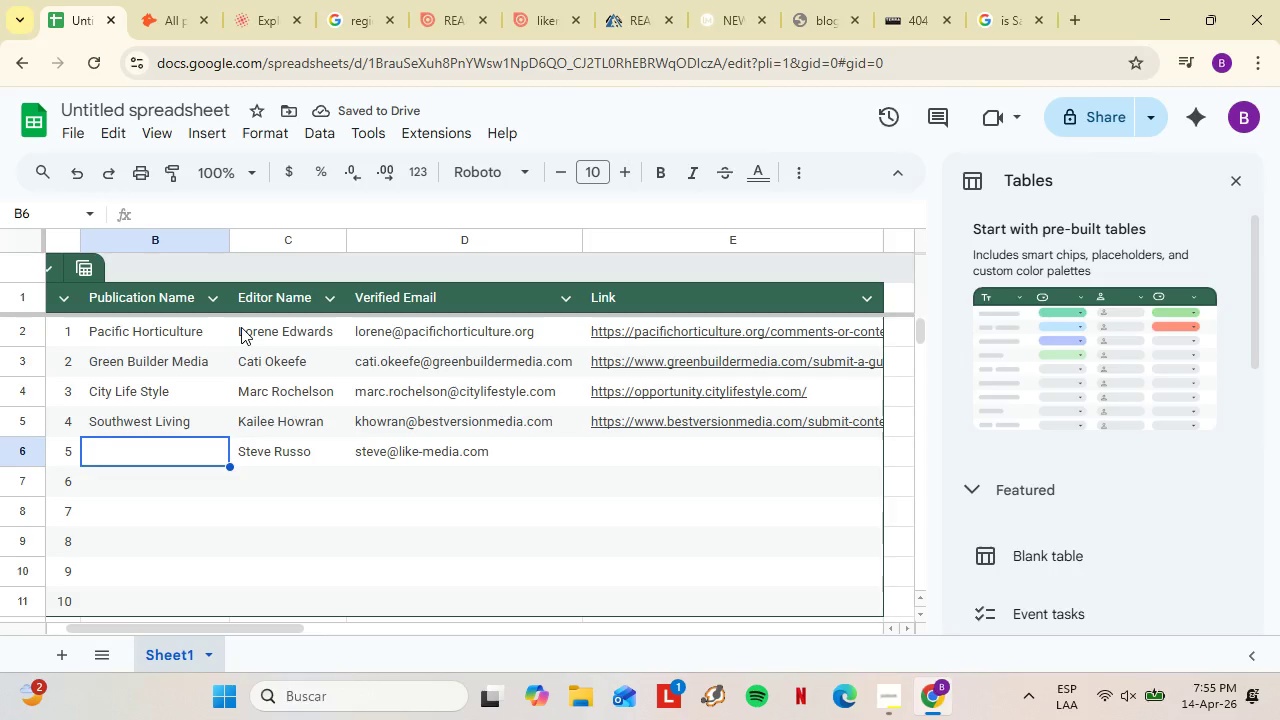 
scroll: coordinate [373, 332], scroll_direction: up, amount: 12.0
 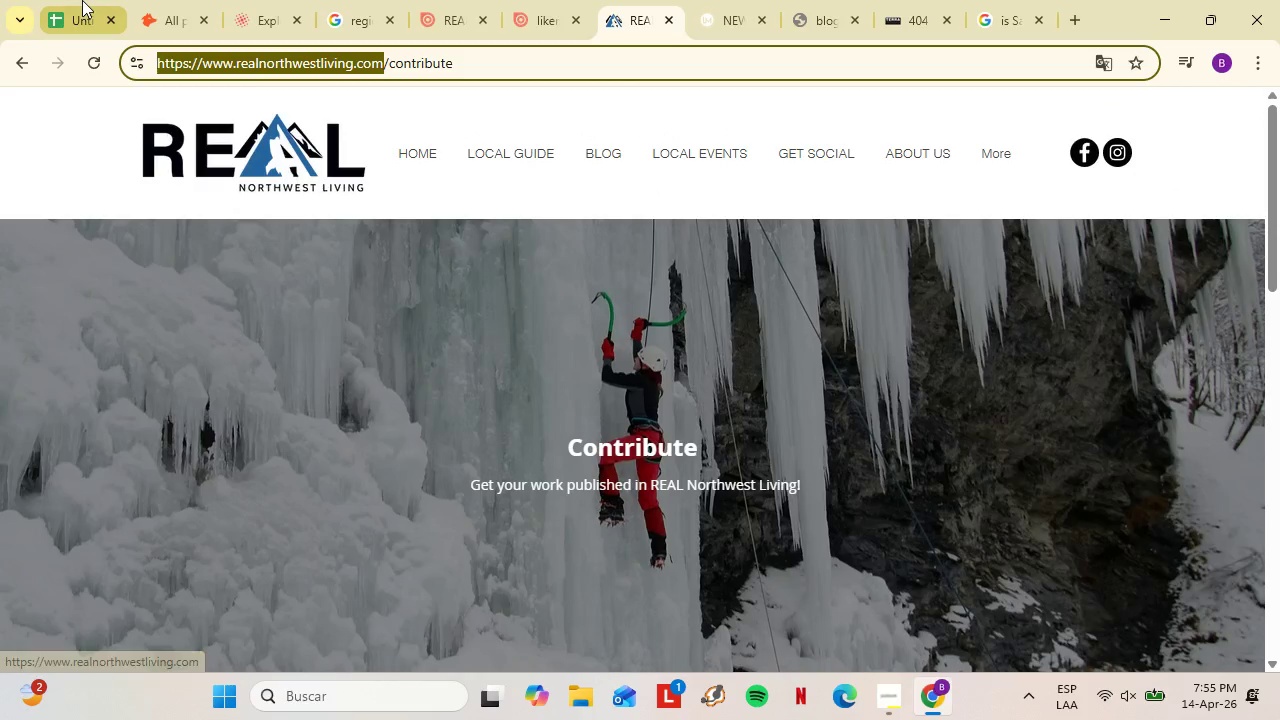 
type(Real Northwest Living)
 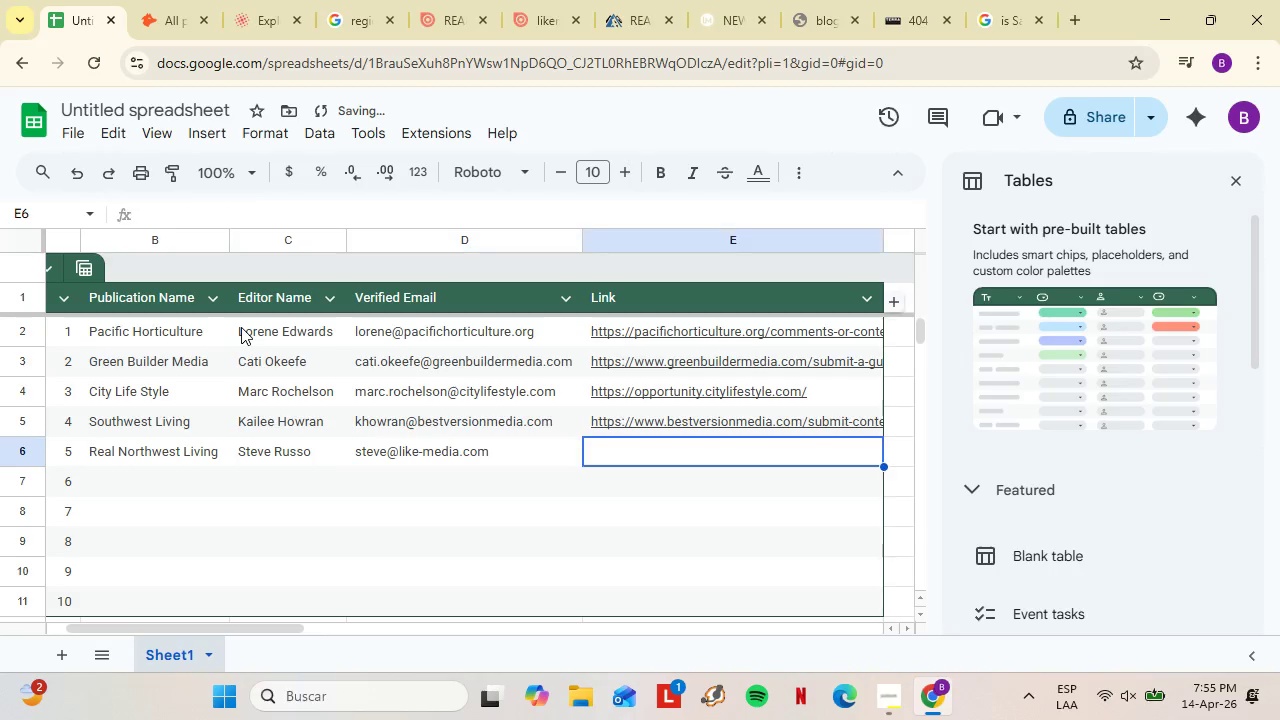 
 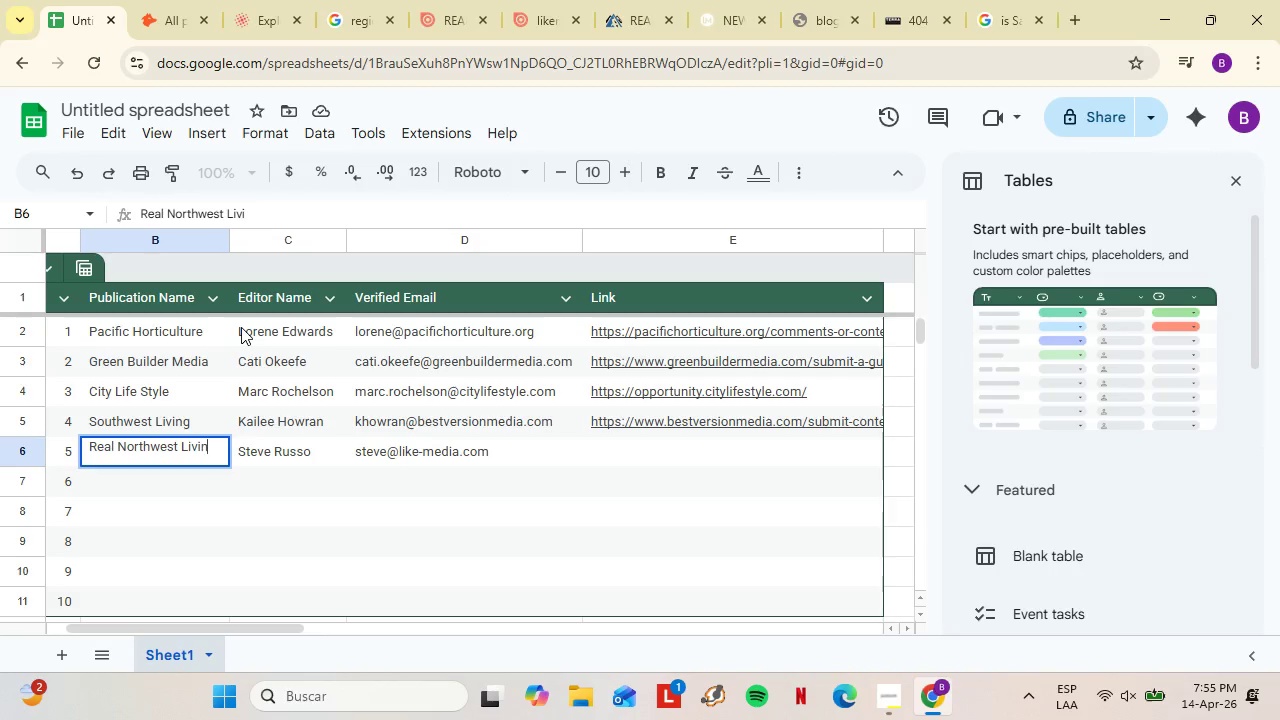 
key(ArrowRight)
 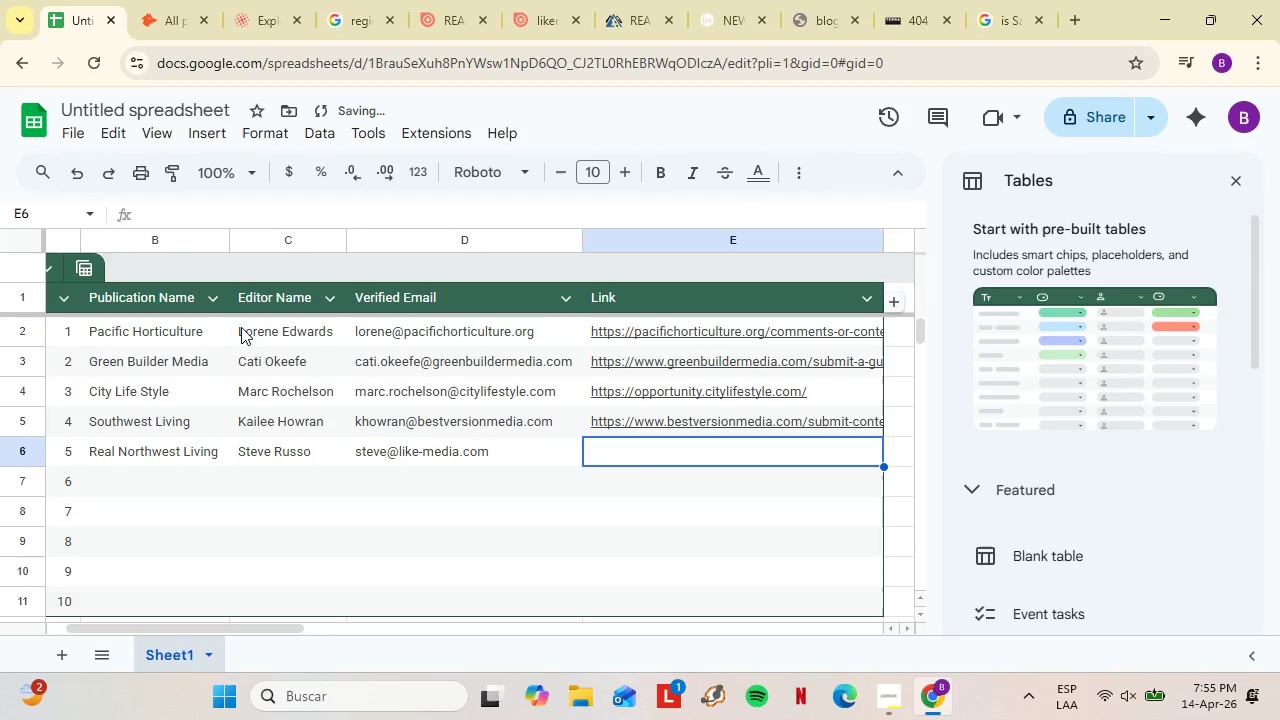 
key(ArrowRight)
 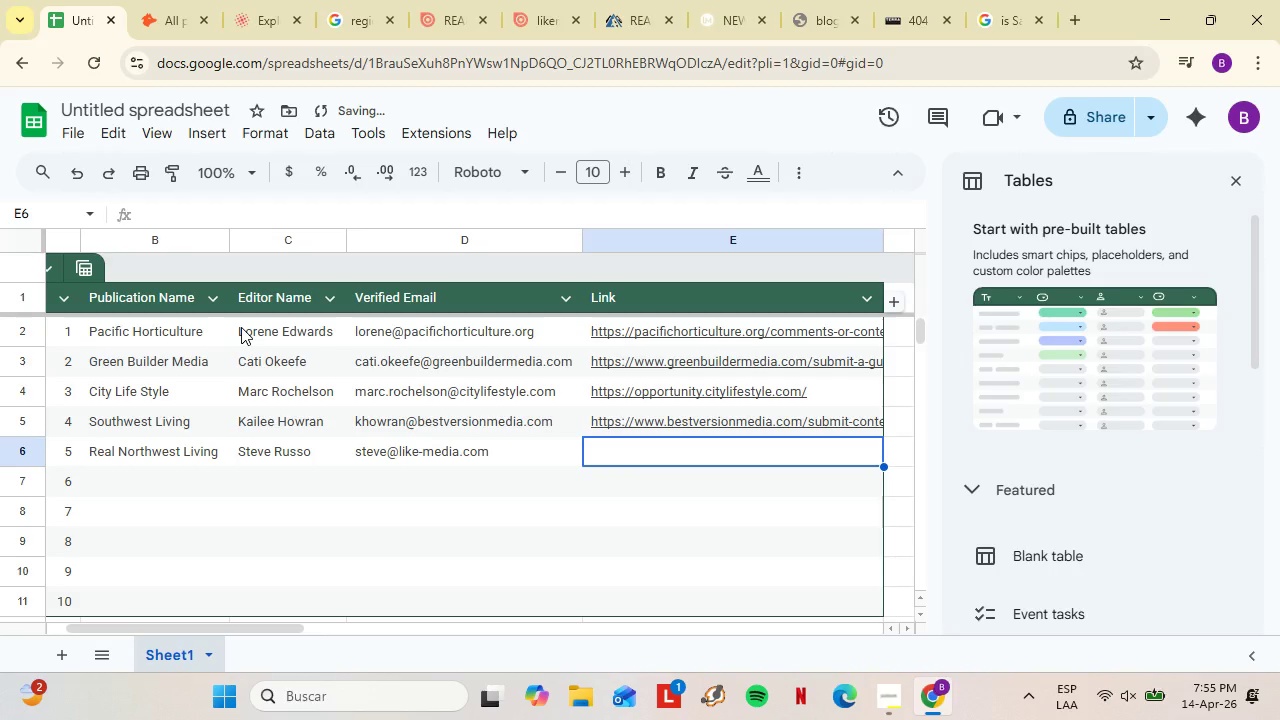 
key(ArrowRight)
 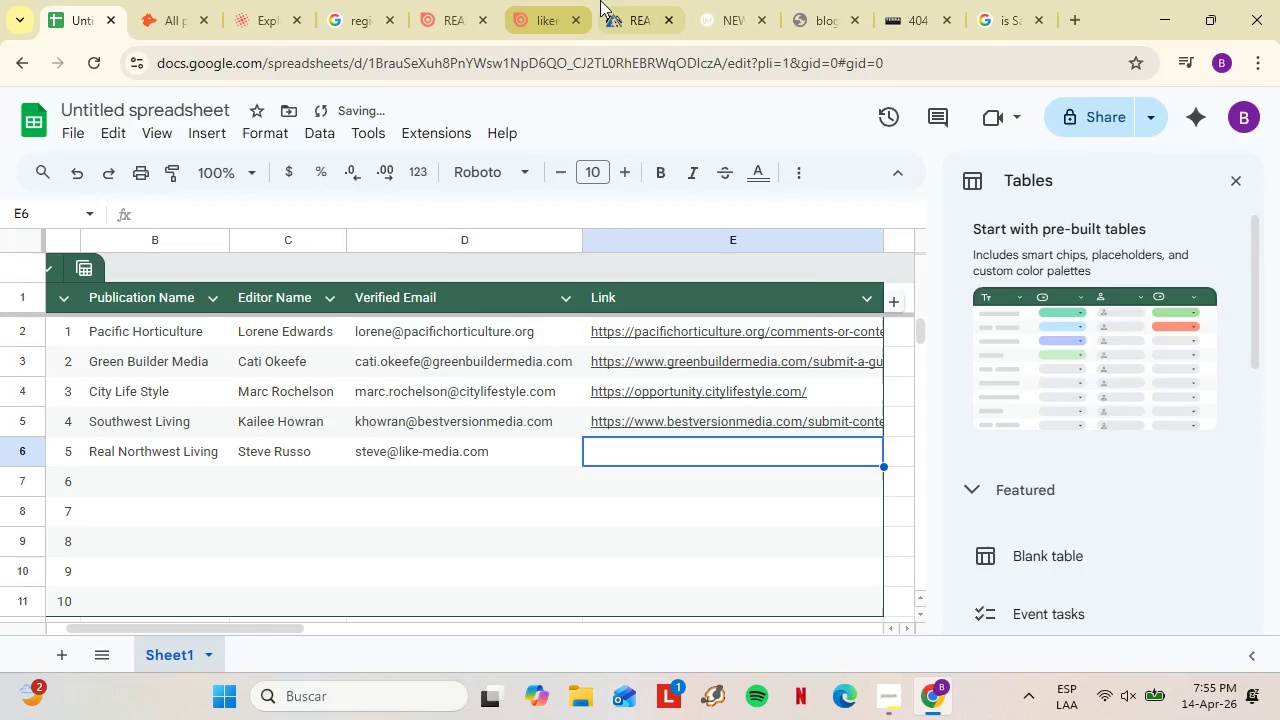 
left_click([601, 0])
 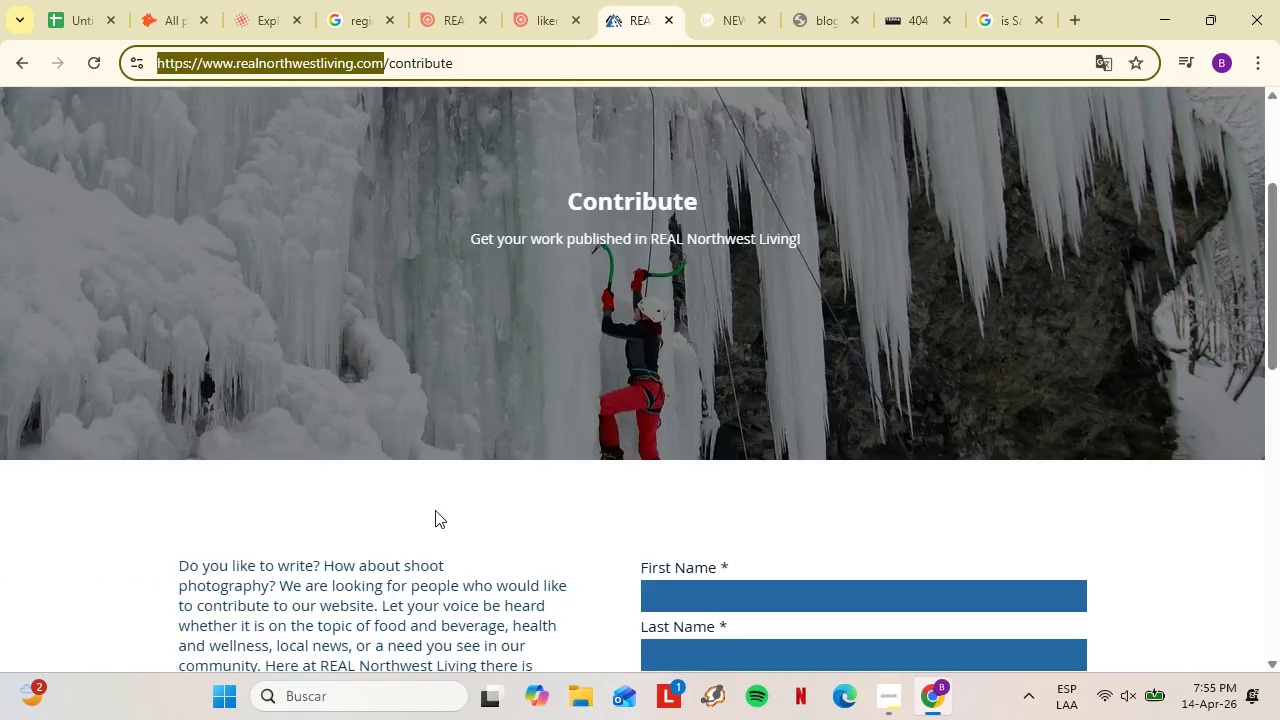 
double_click([435, 64])
 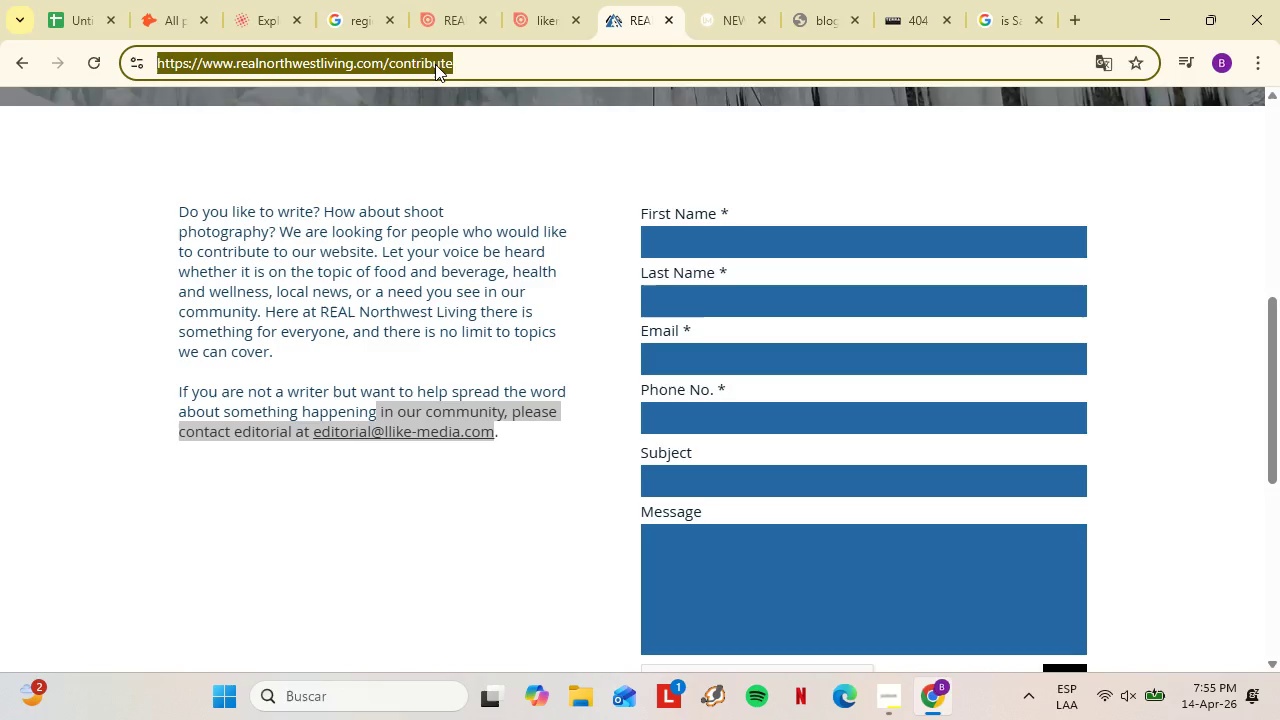 
triple_click([435, 64])
 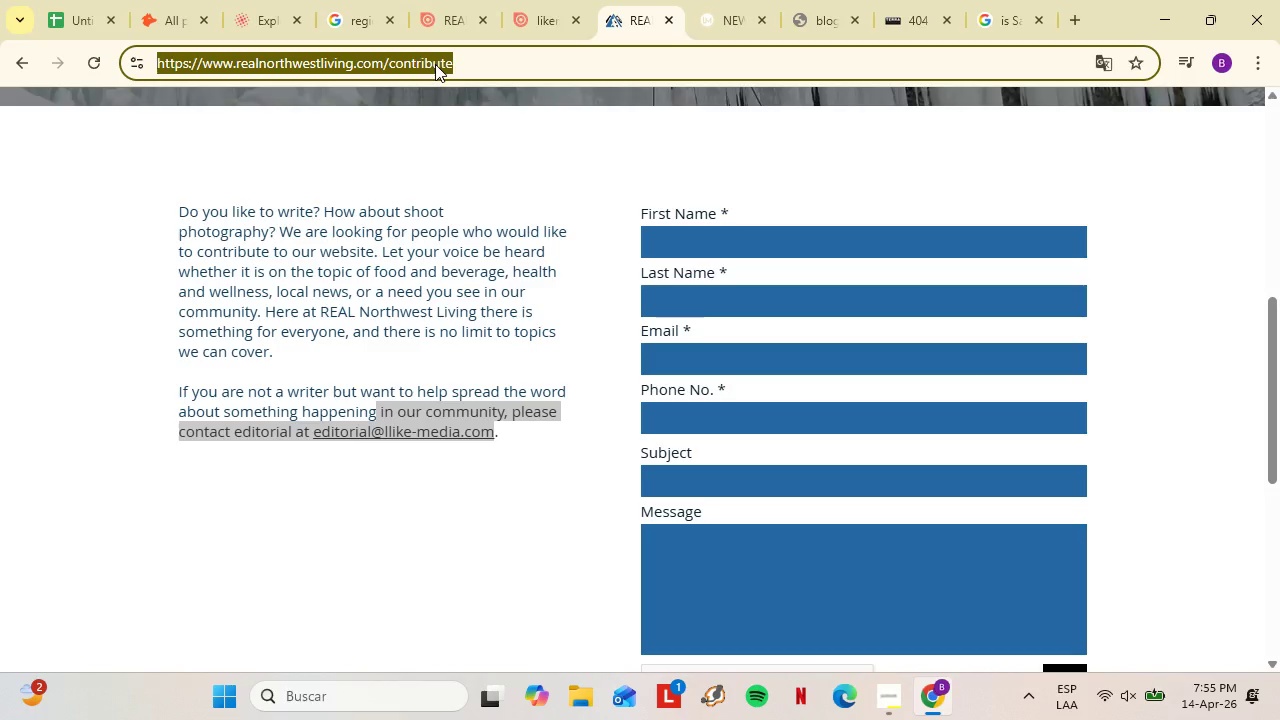 
key(Control+C)
 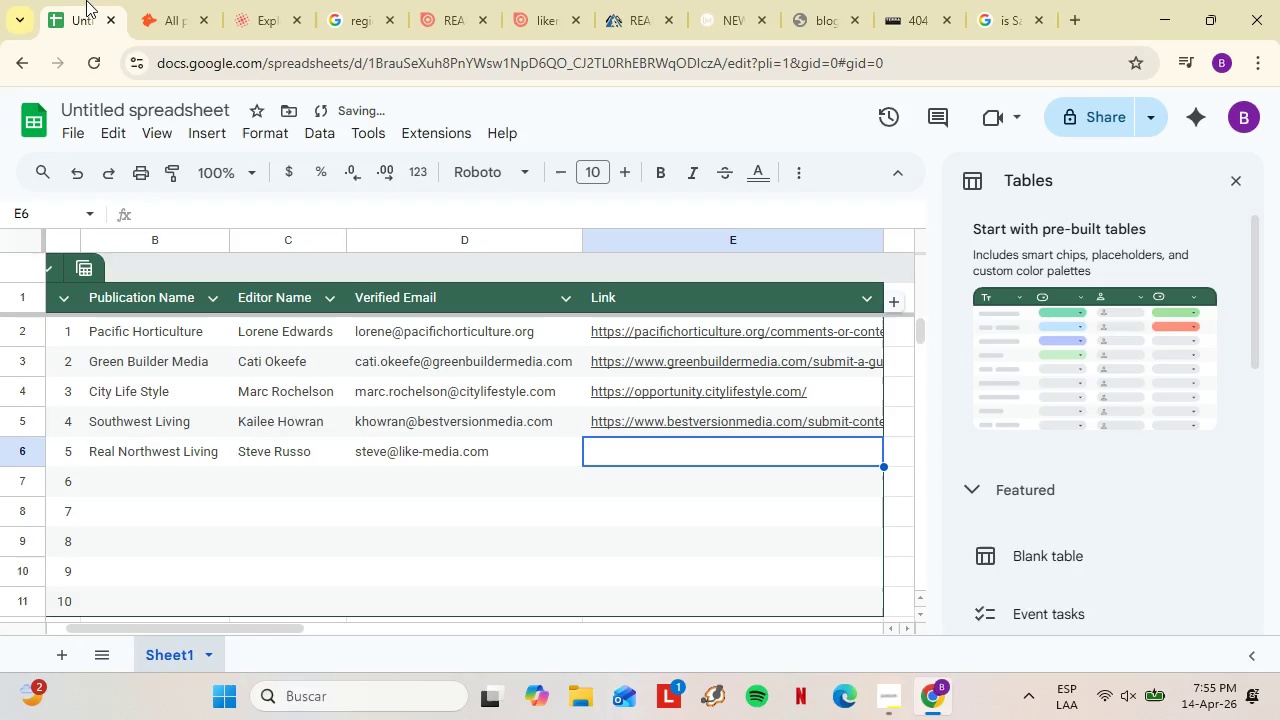 
scroll: coordinate [424, 486], scroll_direction: down, amount: 6.0
 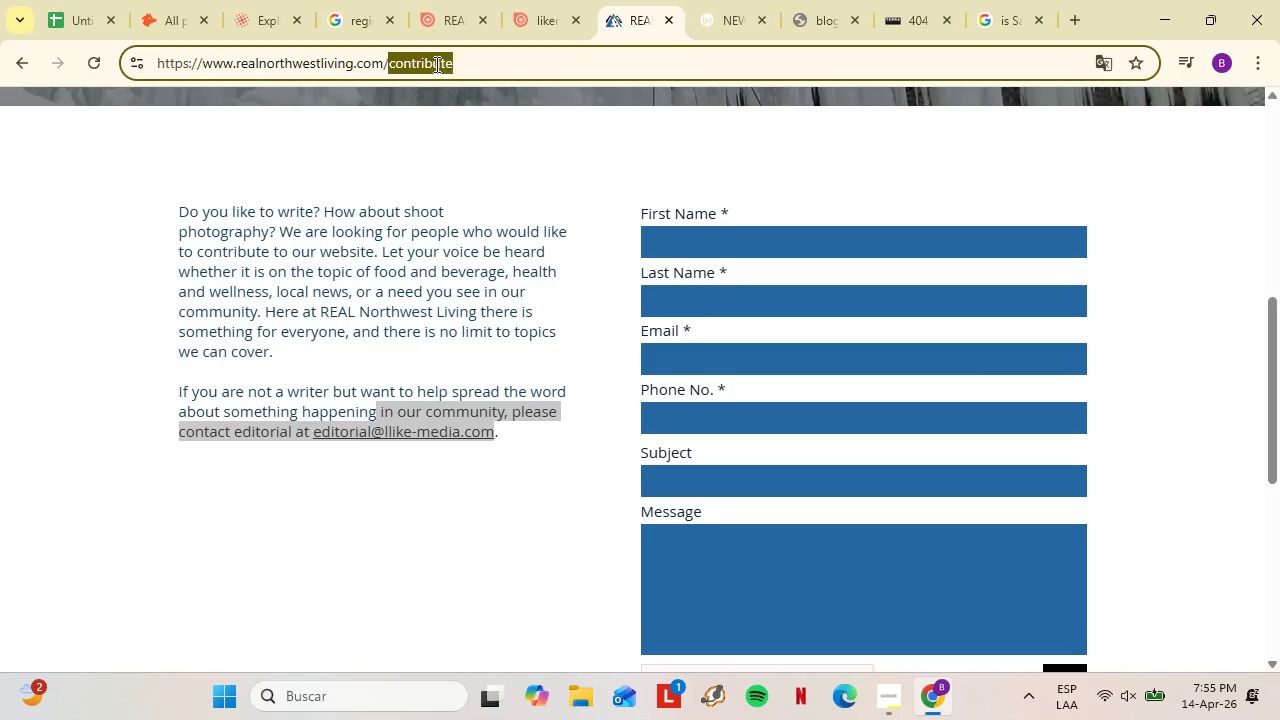 
left_click([86, 0])
 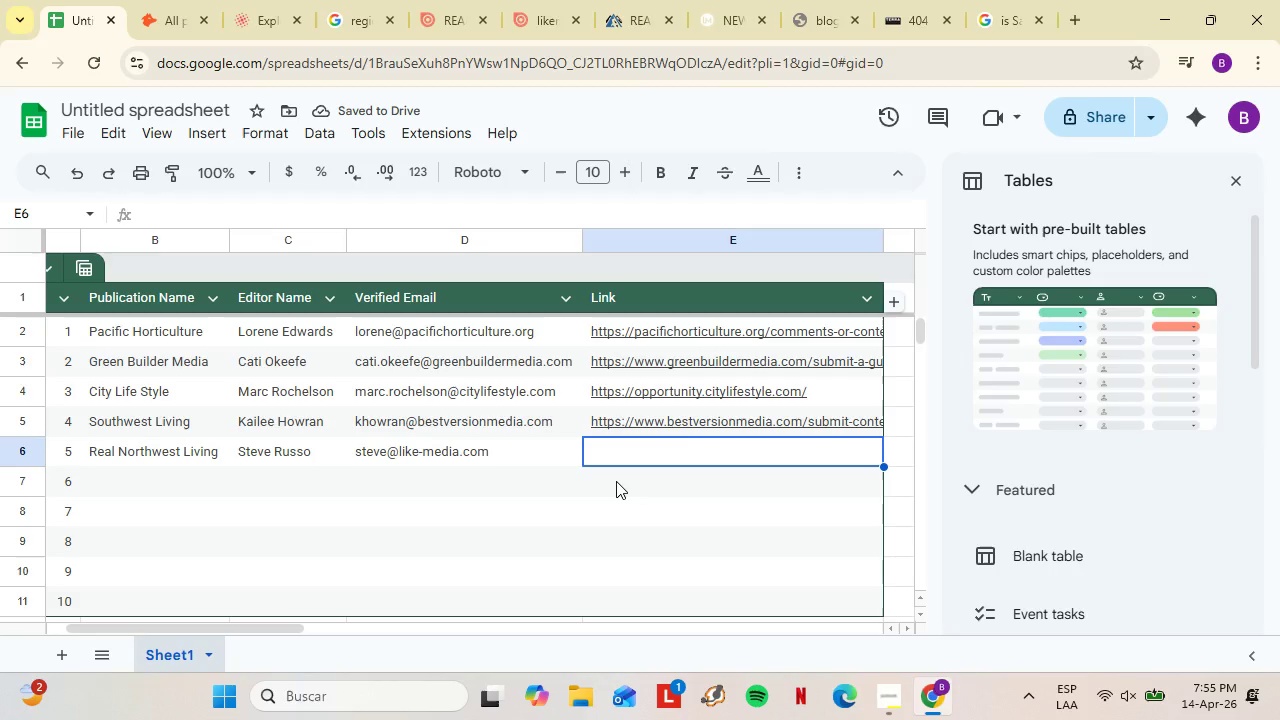 
key(Control+Shift+V)
 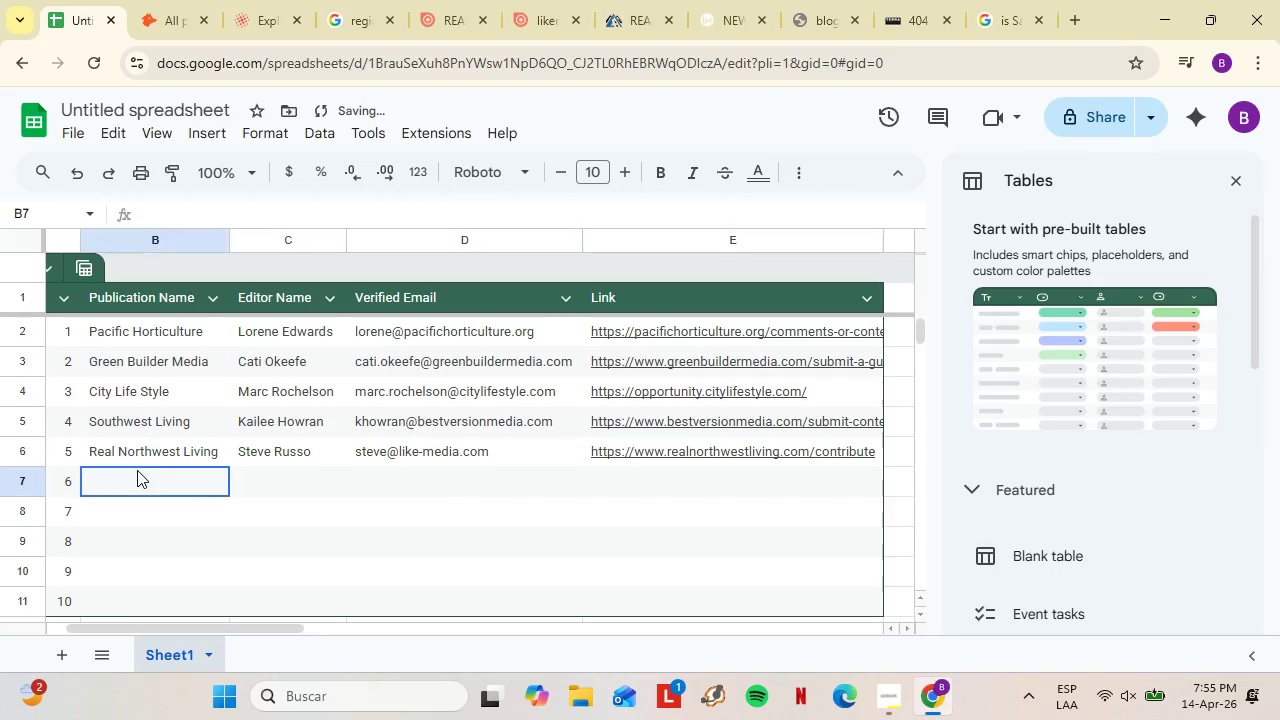 
left_click([137, 470])
 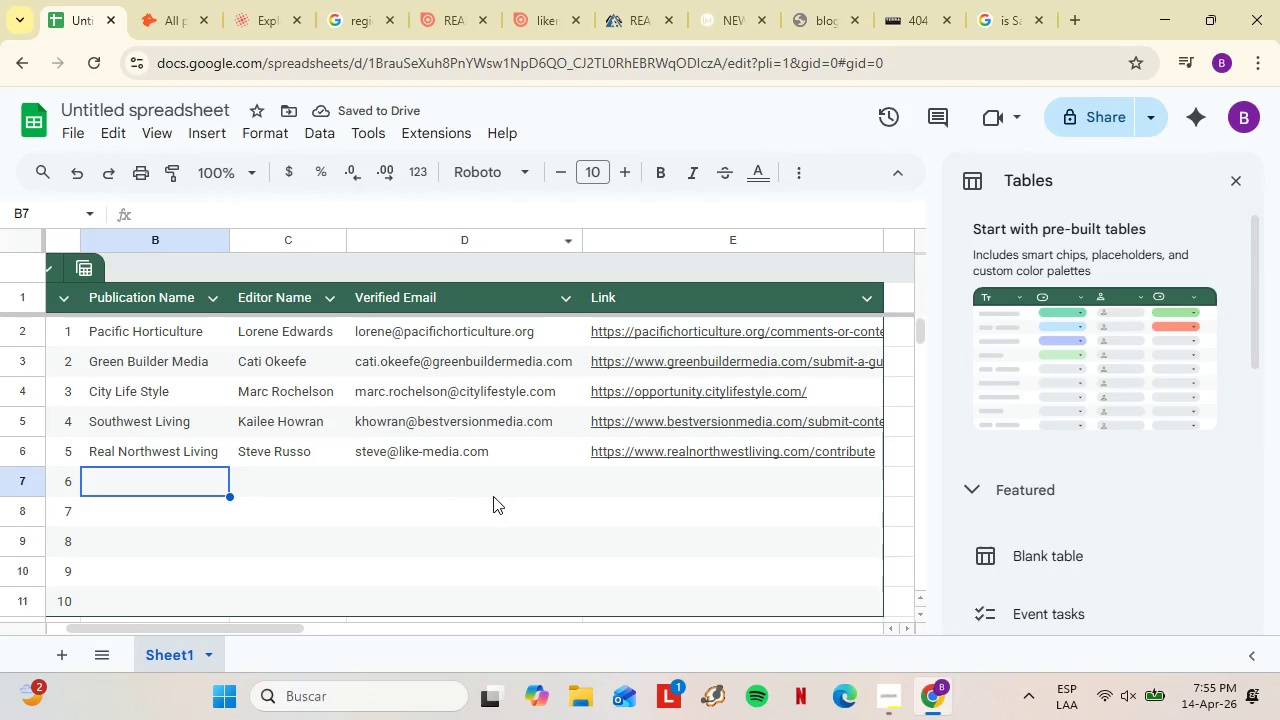 
left_click([614, 10])
 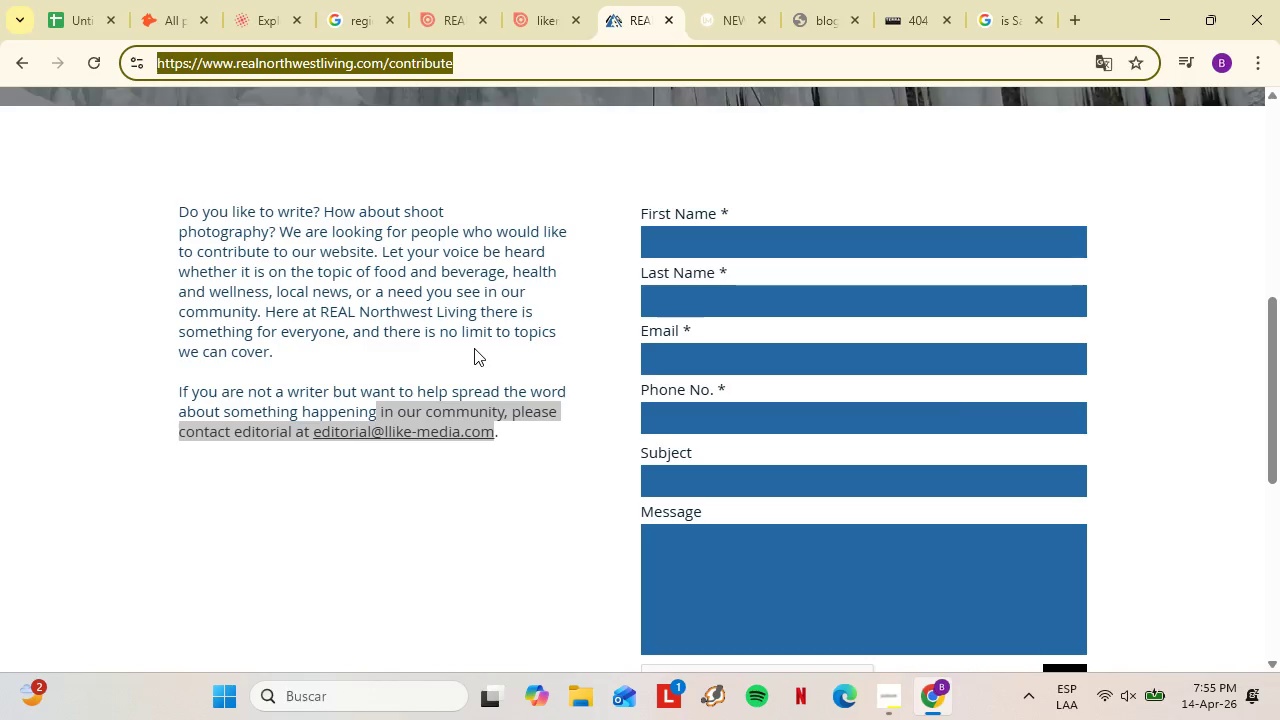 
scroll: coordinate [475, 323], scroll_direction: none, amount: 0.0
 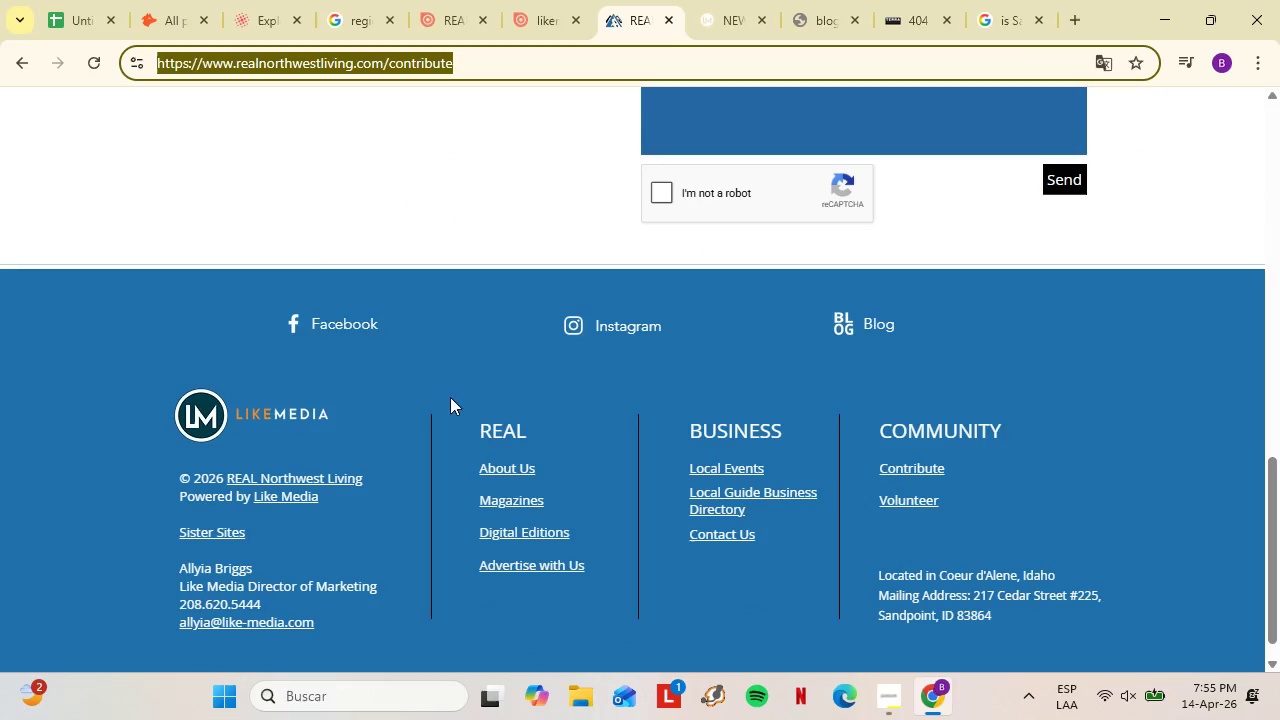 
left_click([520, 503])
 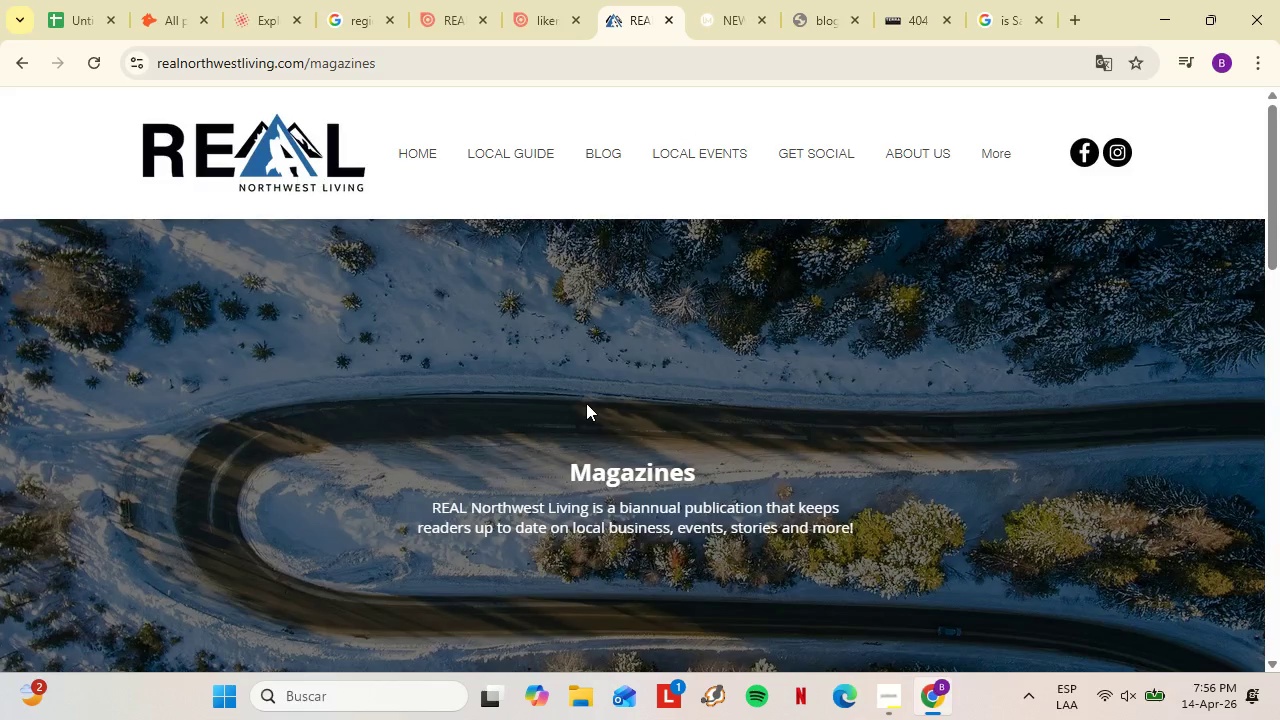 
scroll: coordinate [580, 400], scroll_direction: down, amount: 6.0
 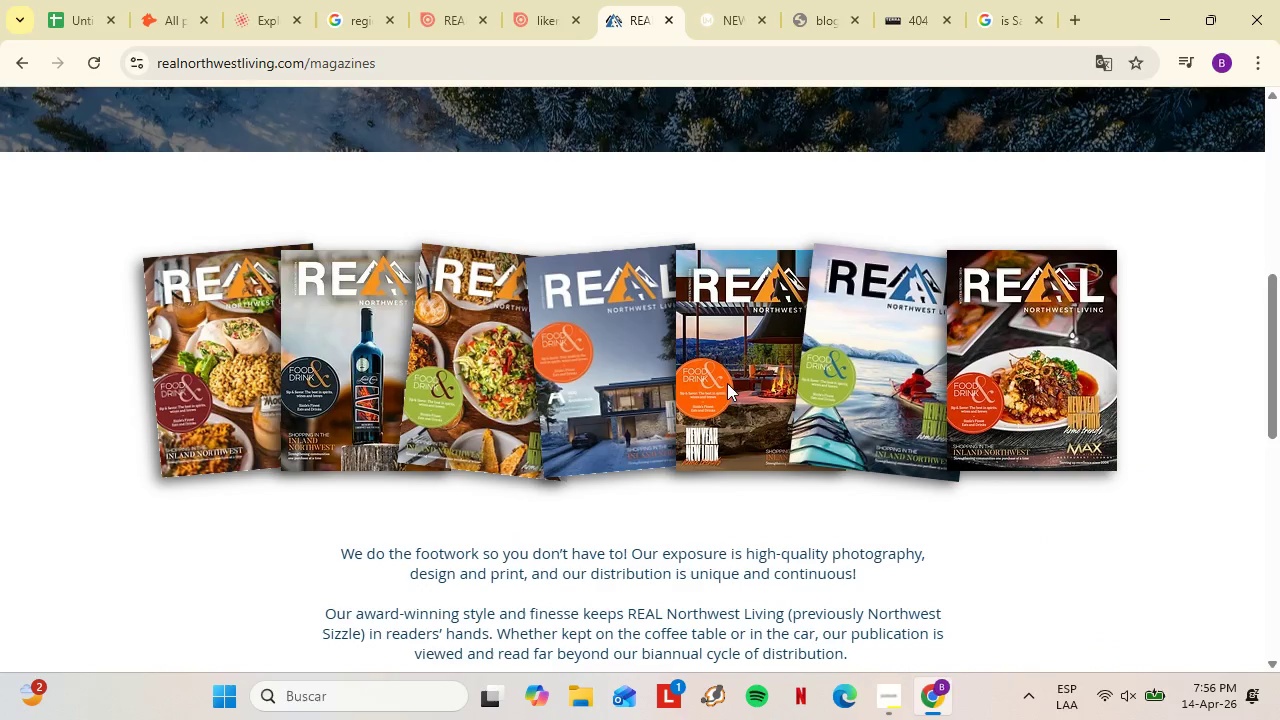 
left_click([546, 0])
 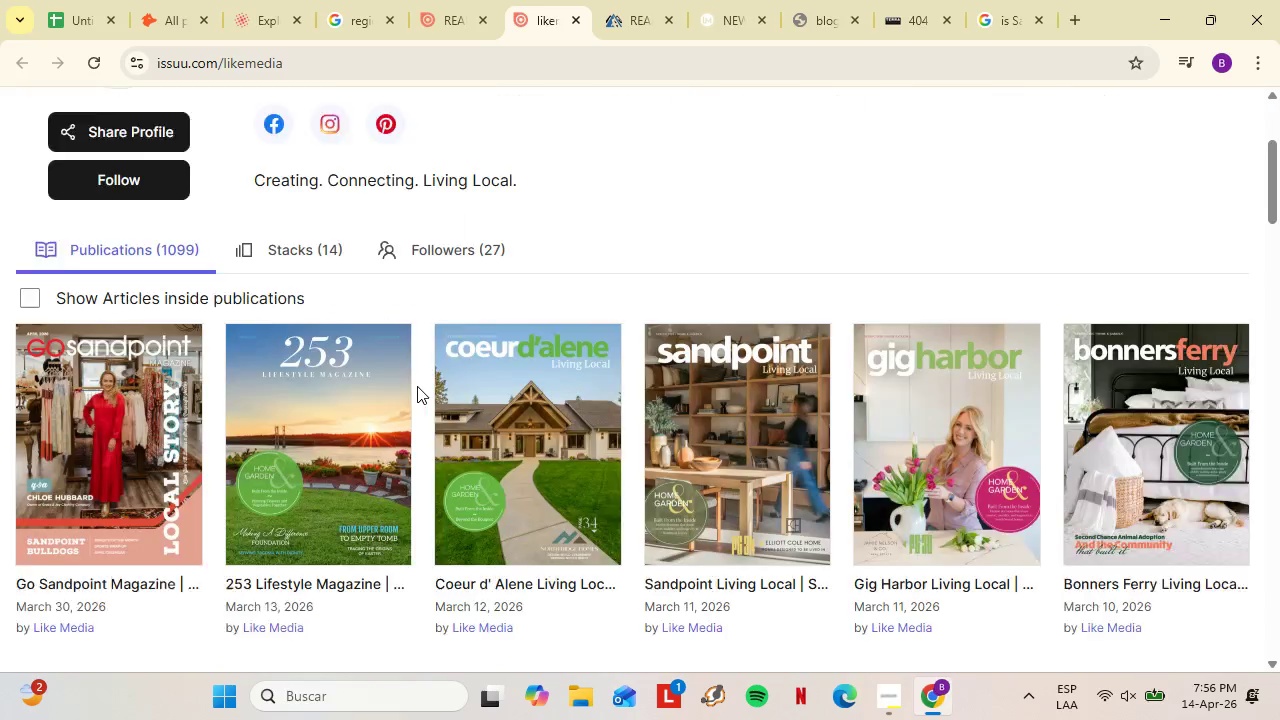 
scroll: coordinate [384, 382], scroll_direction: down, amount: 8.0
 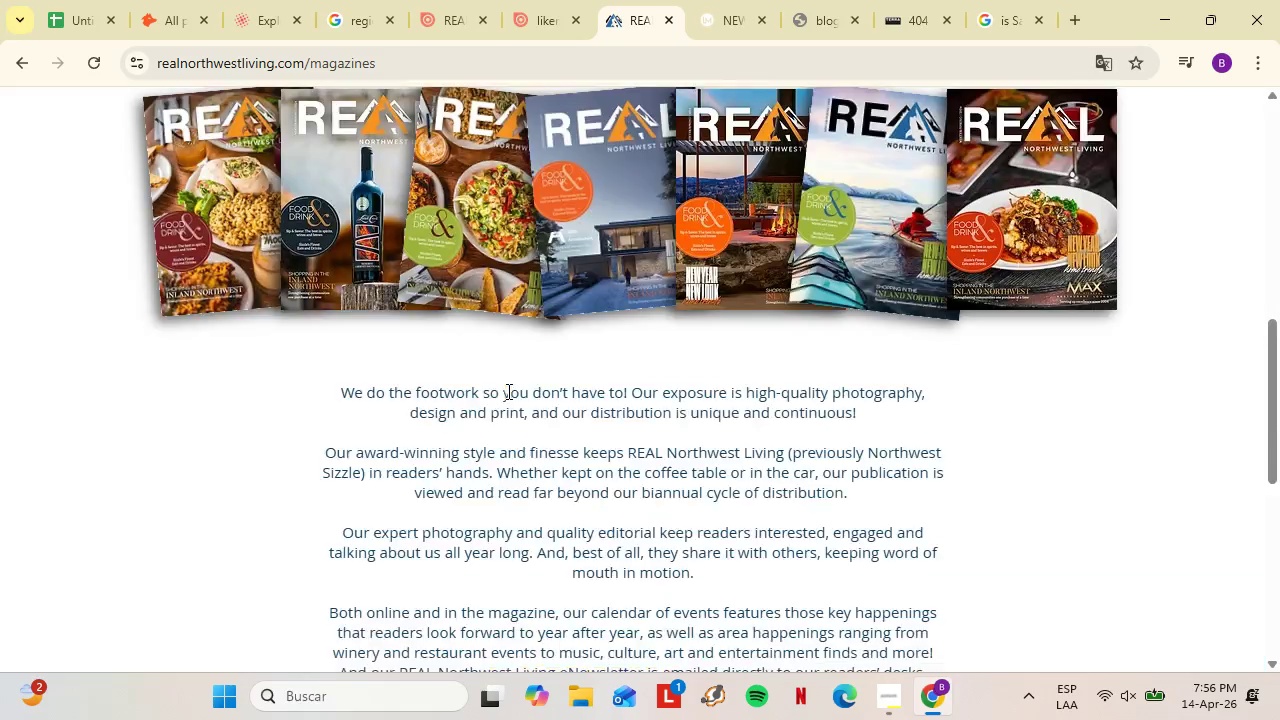 
scroll: coordinate [507, 391], scroll_direction: up, amount: 11.0
 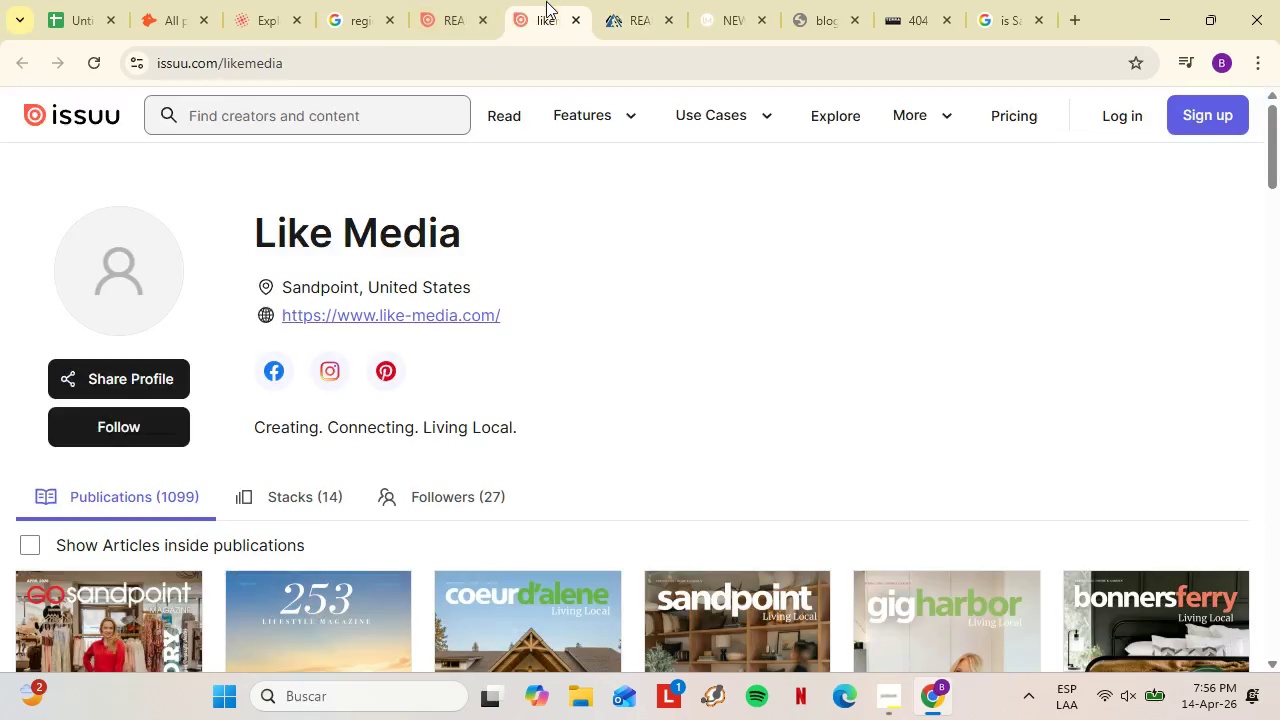 
scroll: coordinate [417, 386], scroll_direction: down, amount: 3.0
 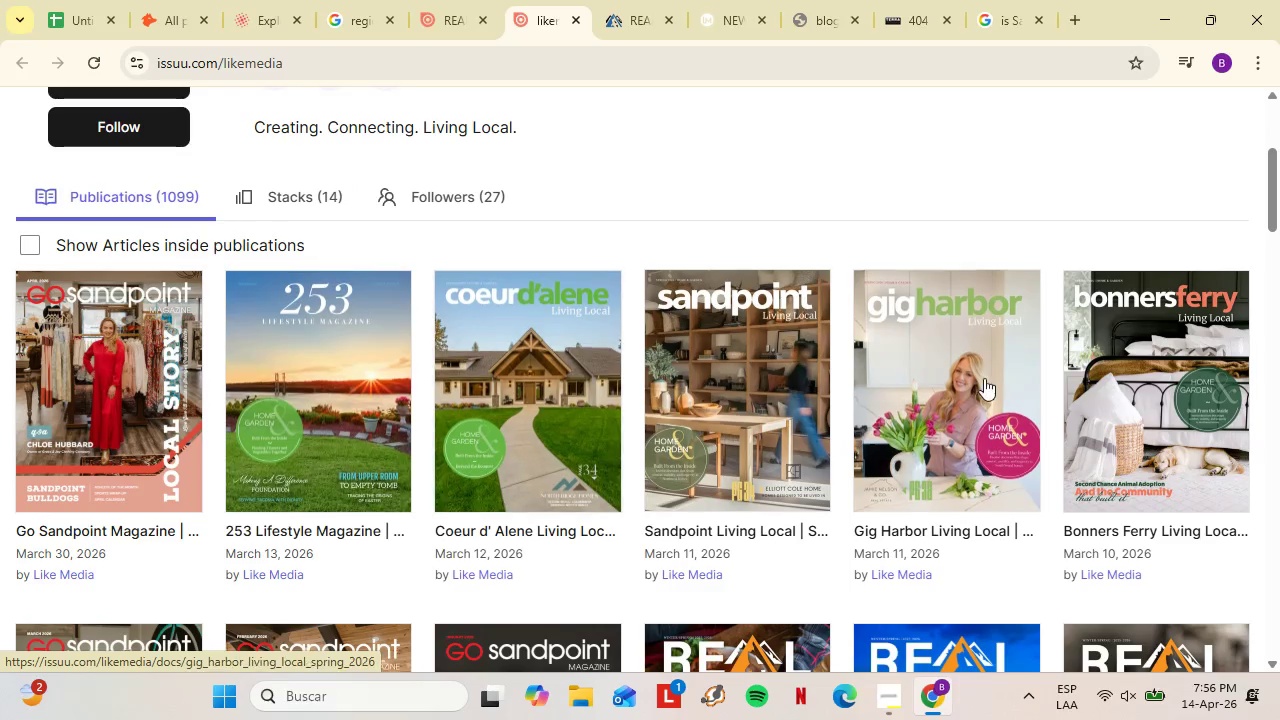 
scroll: coordinate [606, 336], scroll_direction: up, amount: 5.0
 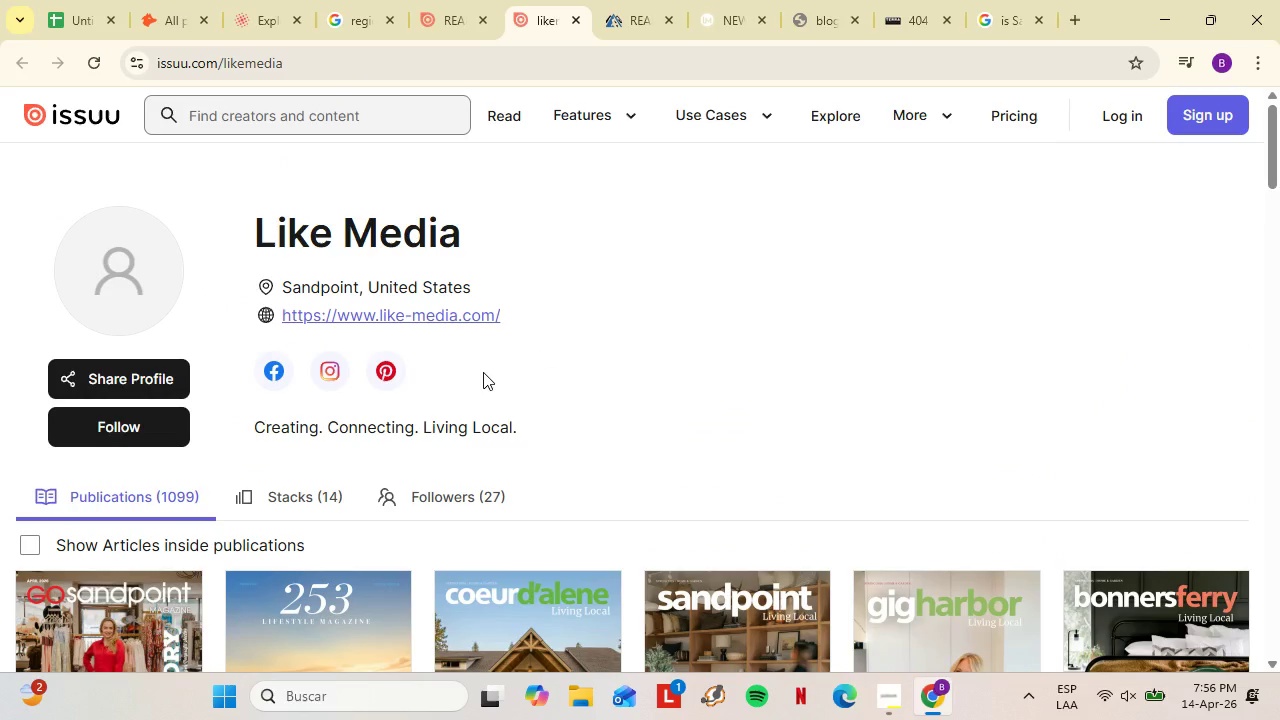 
scroll: coordinate [489, 362], scroll_direction: down, amount: 7.0
 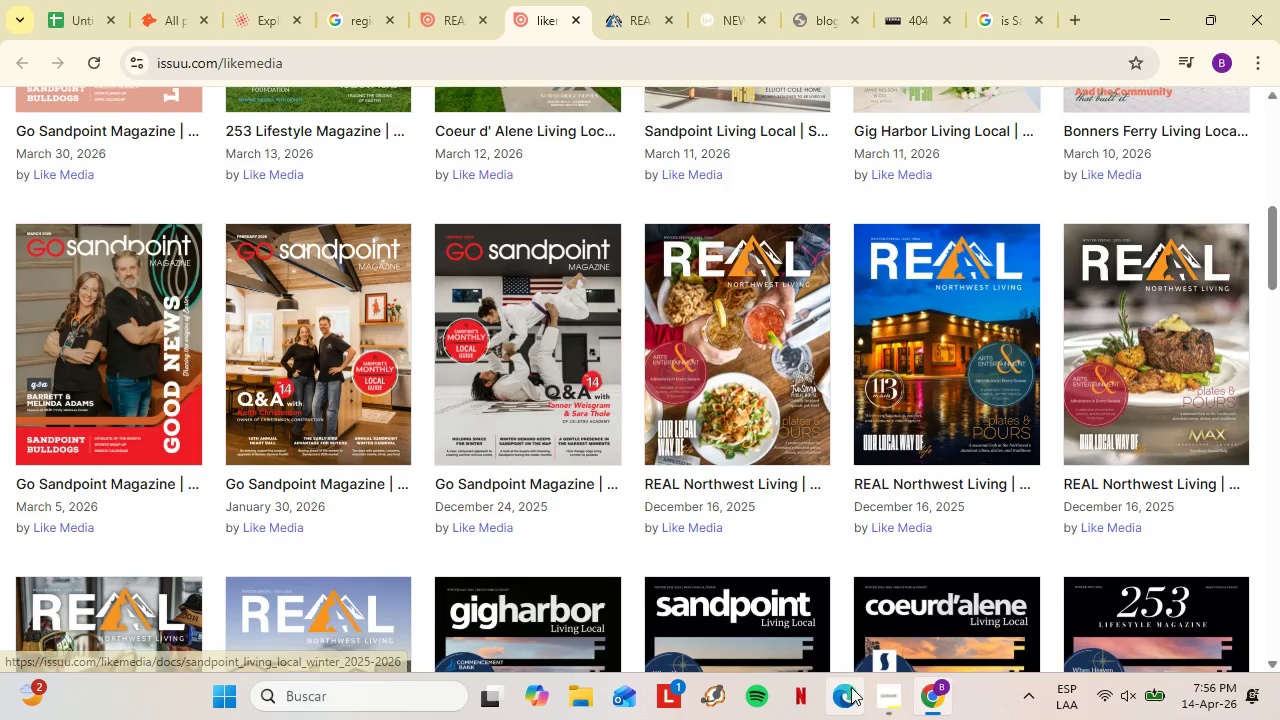 
left_click([870, 693])